 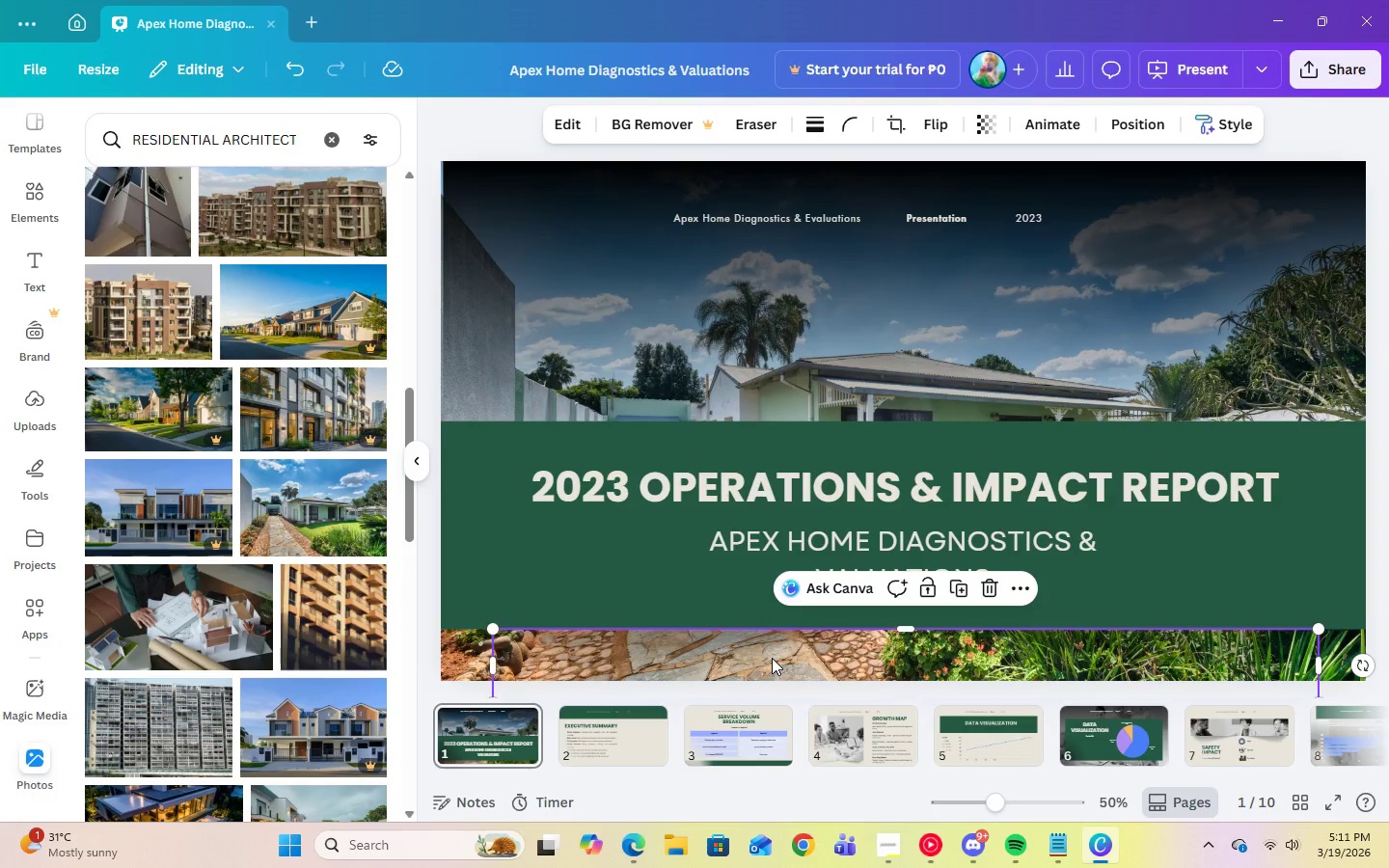 
left_click_drag(start_coordinate=[772, 658], to_coordinate=[767, 641])
 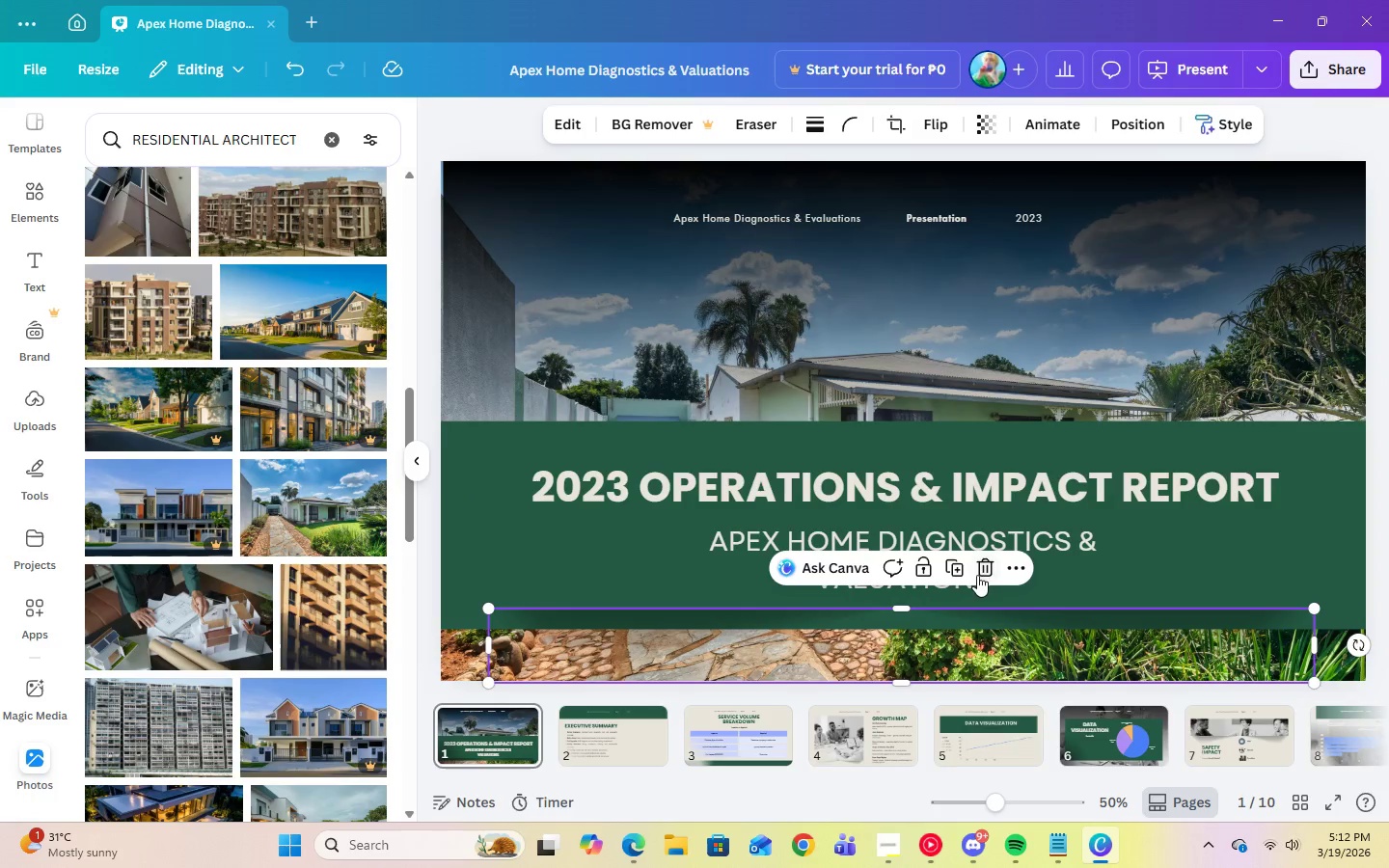 
left_click([983, 570])
 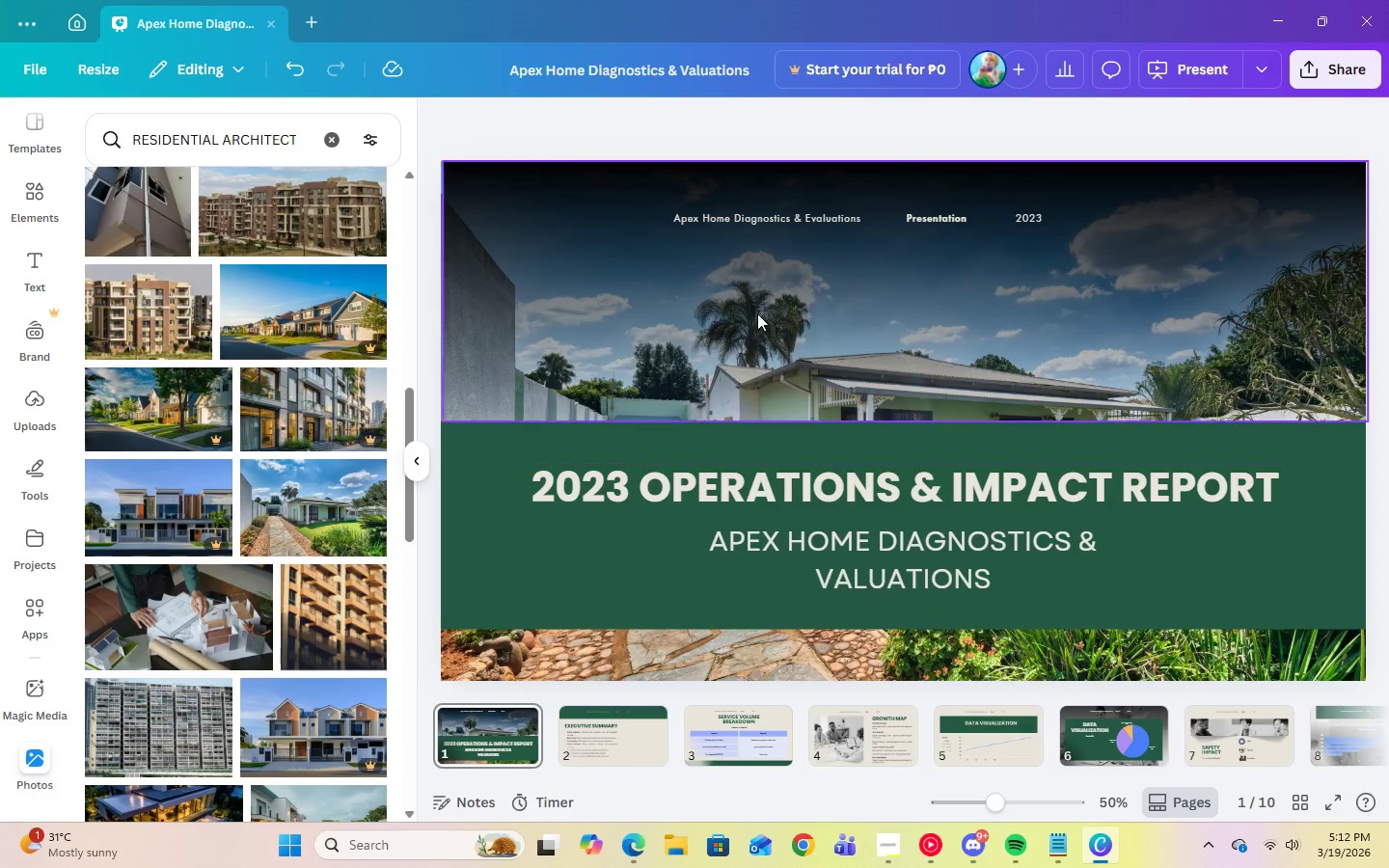 
left_click([742, 311])
 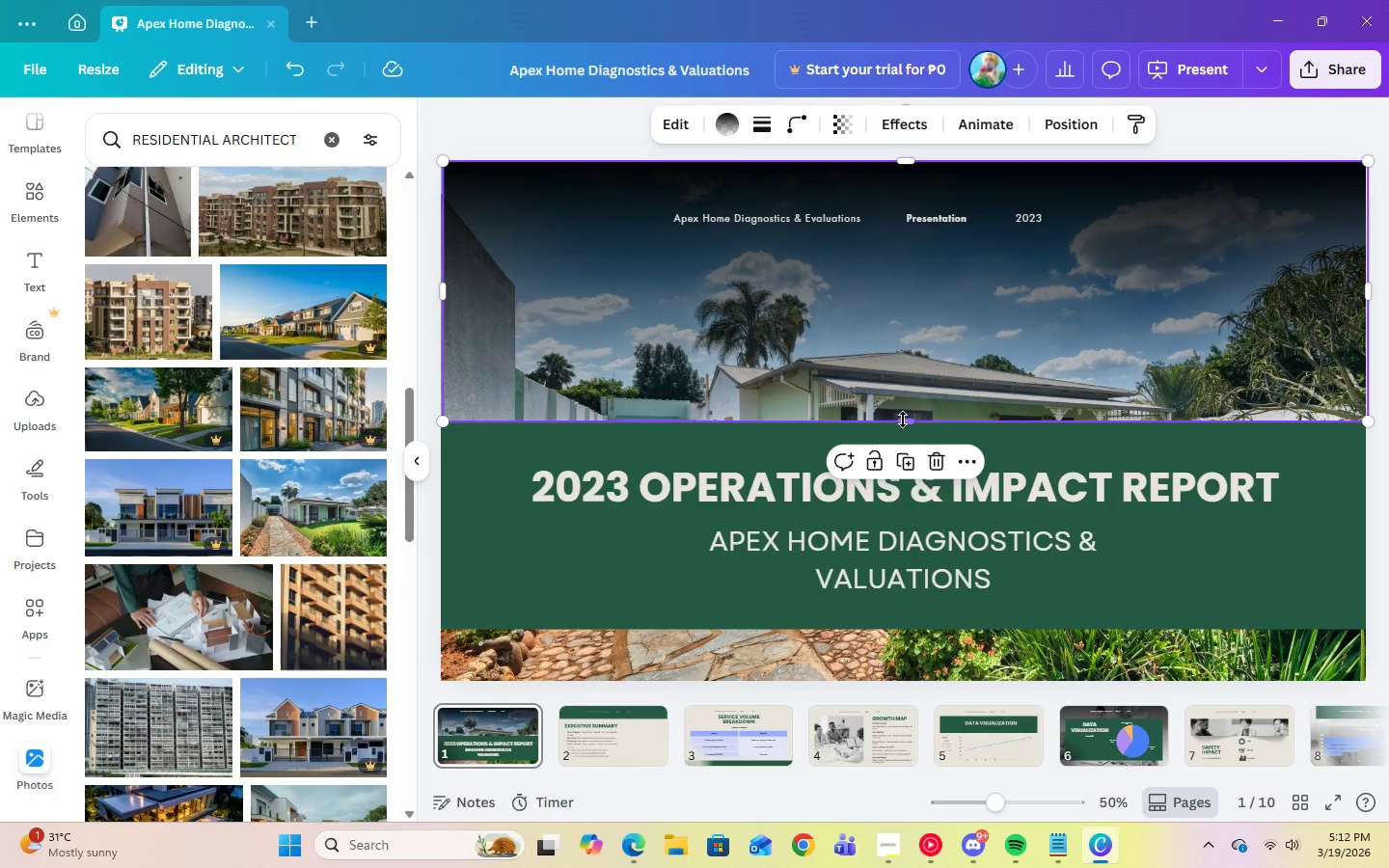 
left_click_drag(start_coordinate=[904, 419], to_coordinate=[946, 681])
 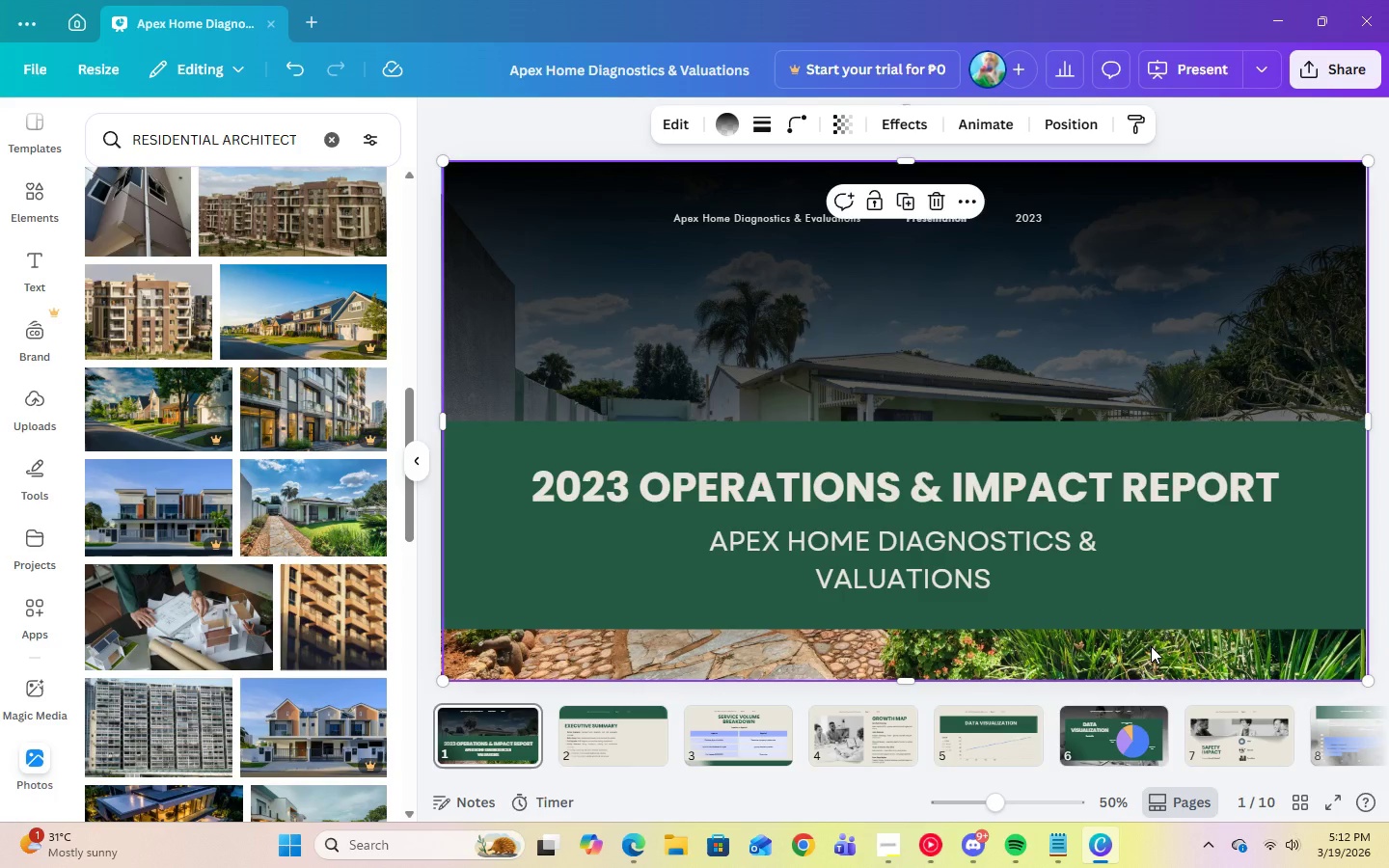 
wait(5.25)
 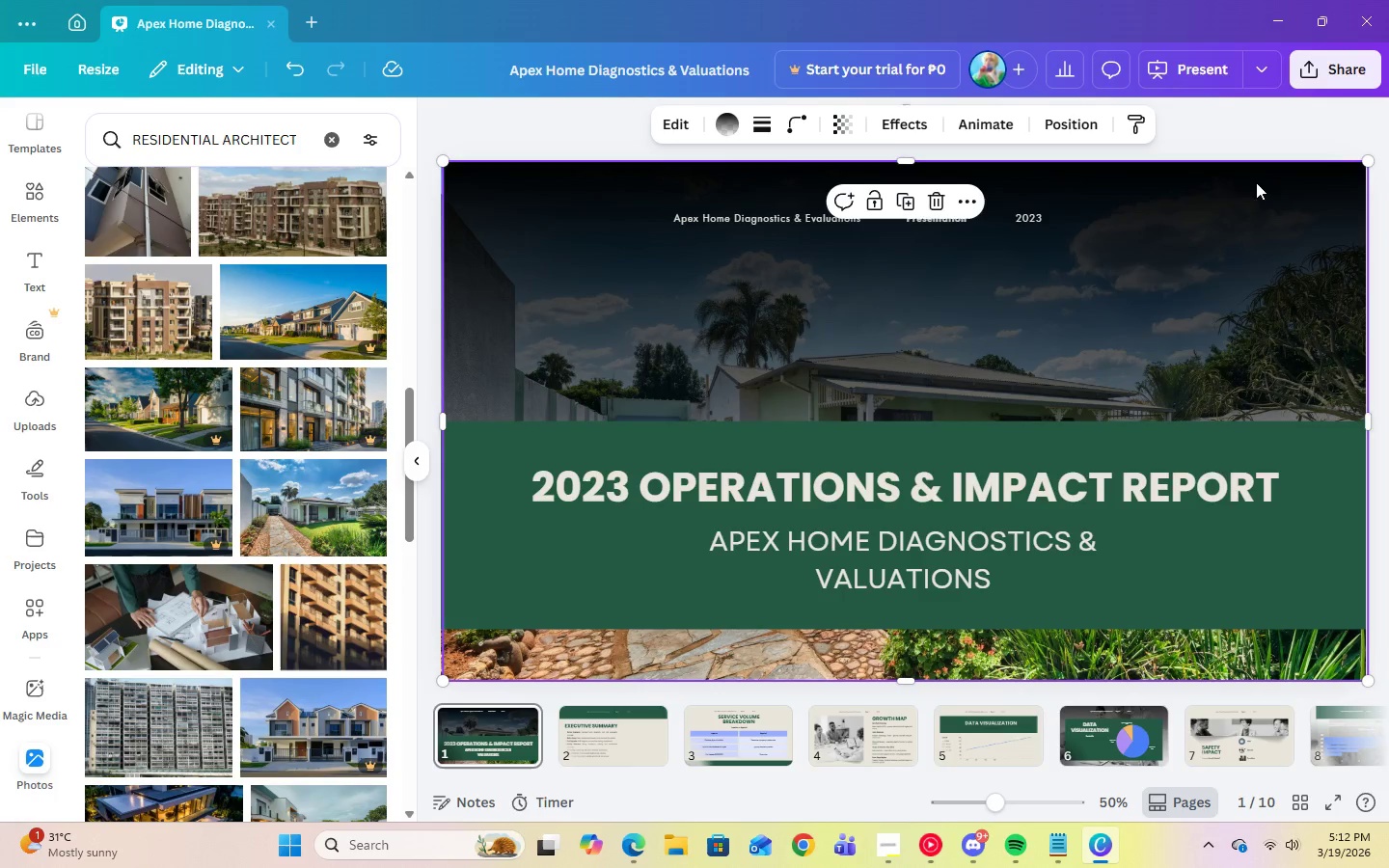 
left_click([1302, 118])
 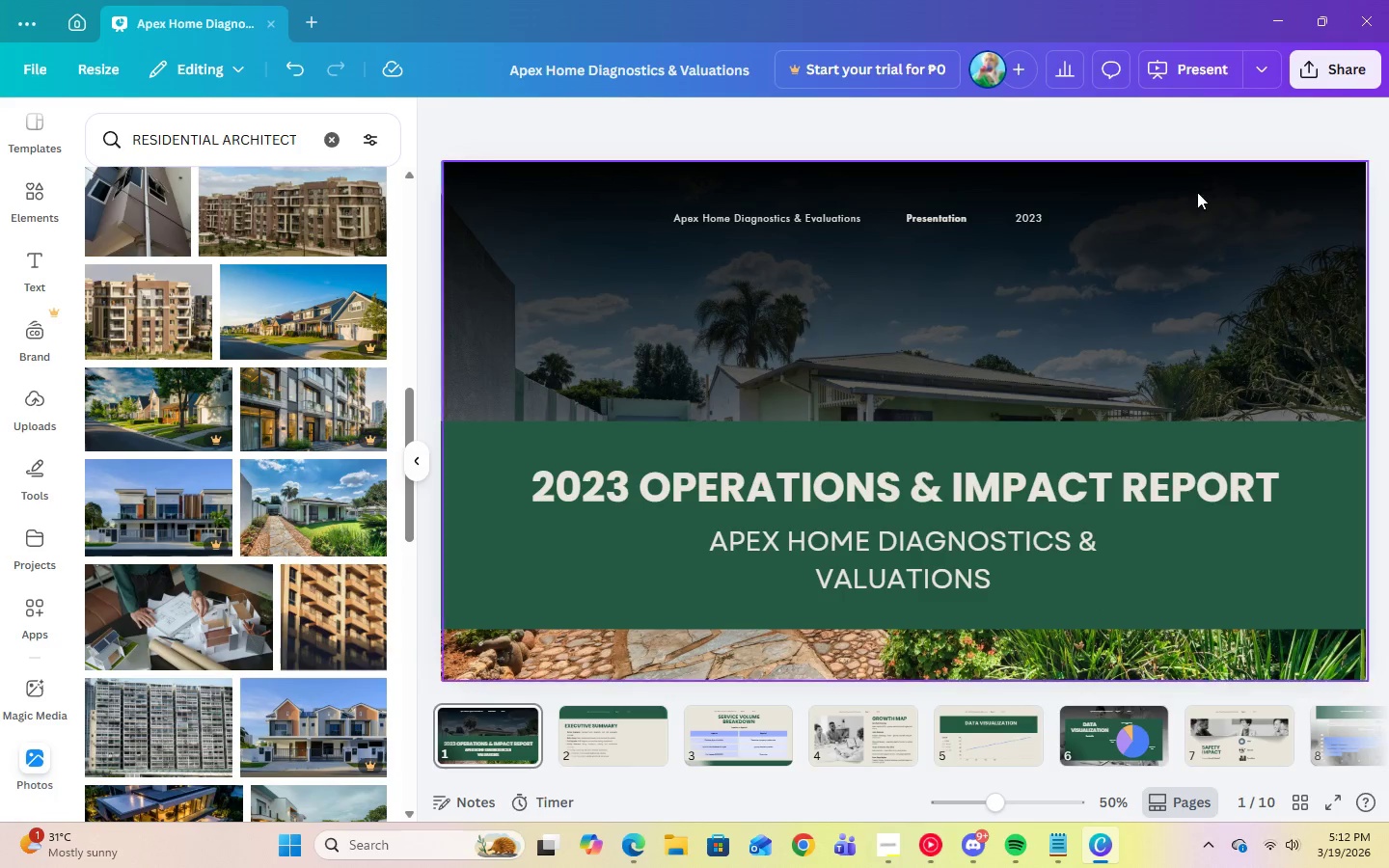 
left_click([1207, 231])
 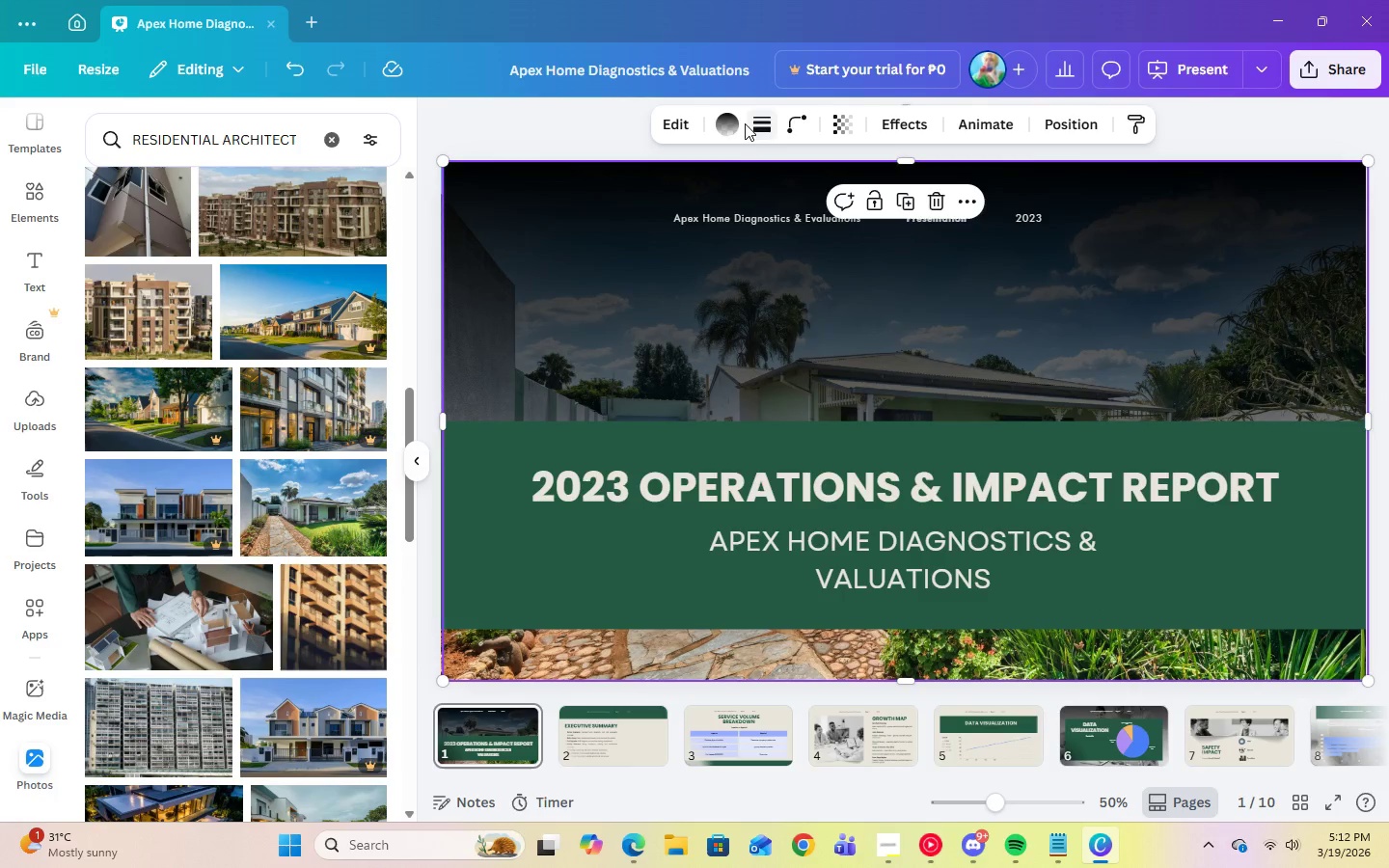 
left_click([735, 122])
 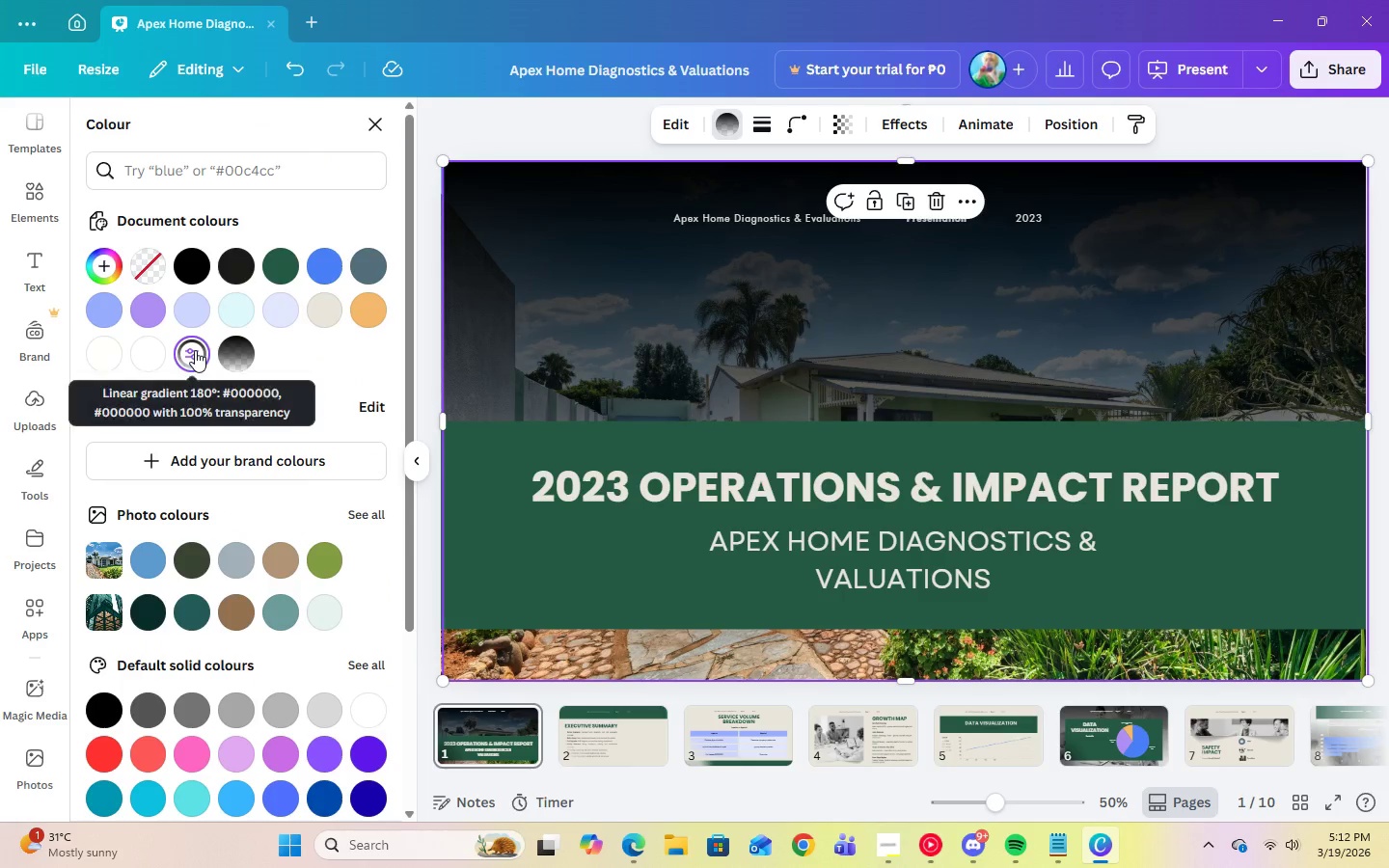 
double_click([195, 350])
 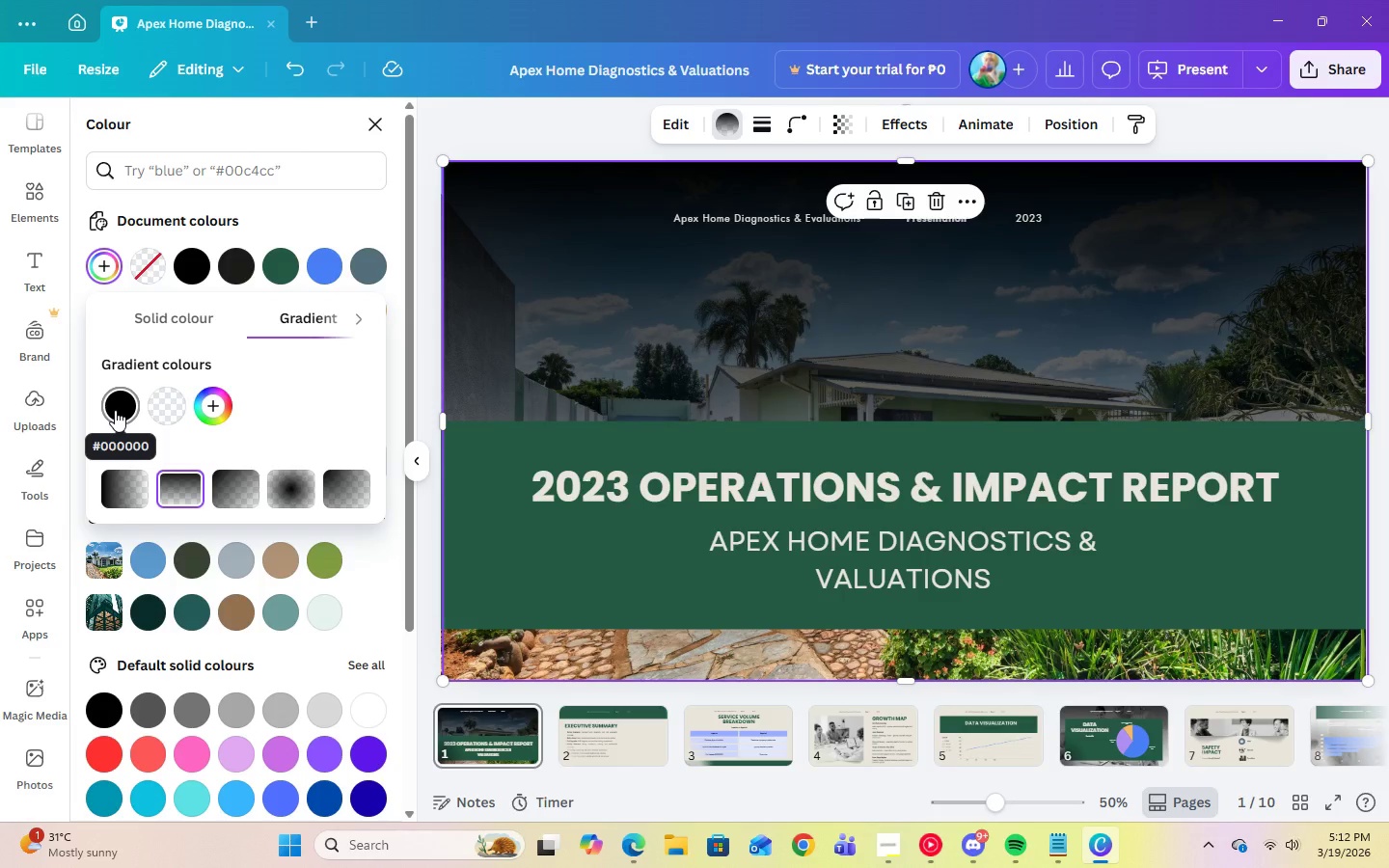 
wait(7.03)
 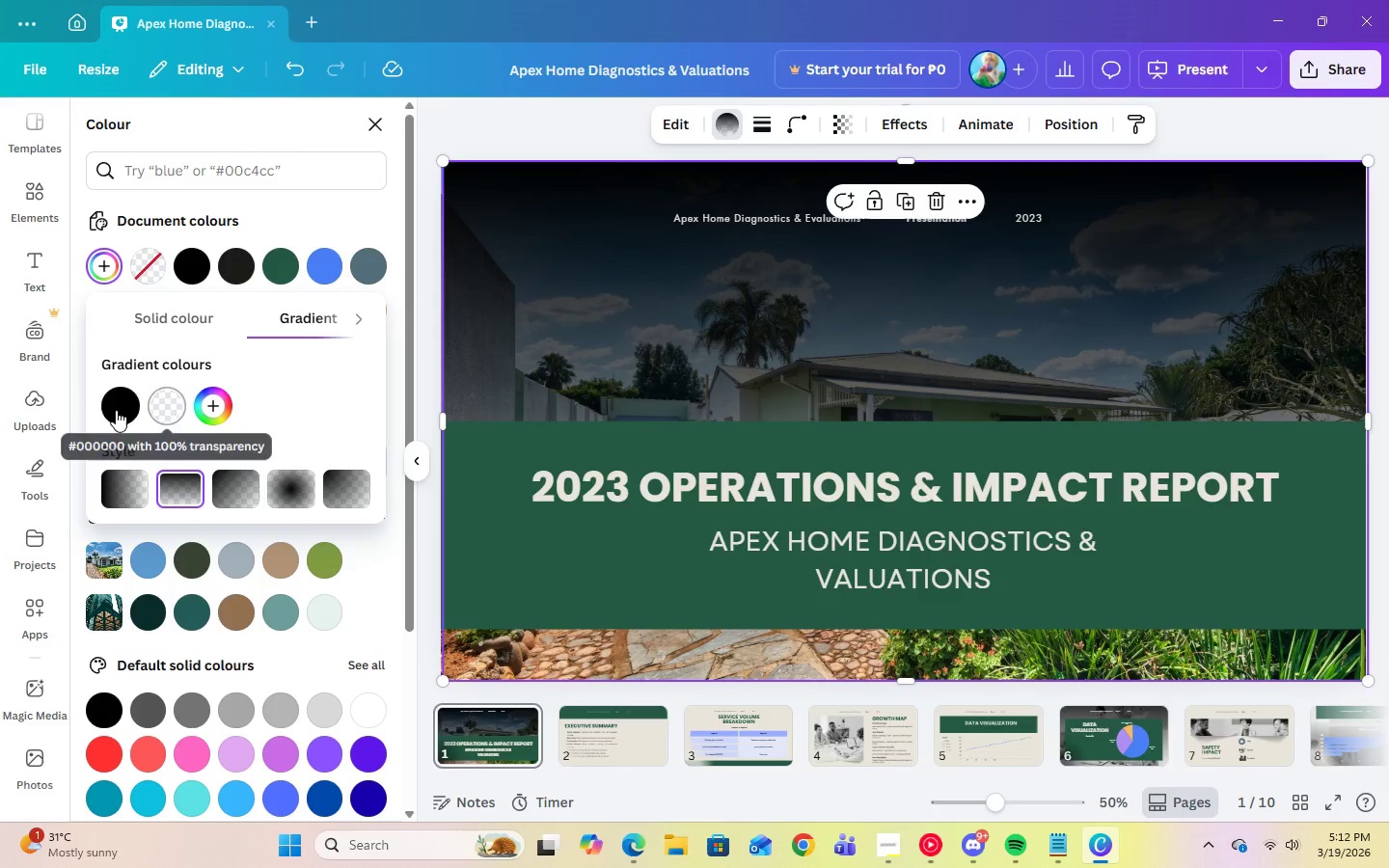 
left_click([1230, 149])
 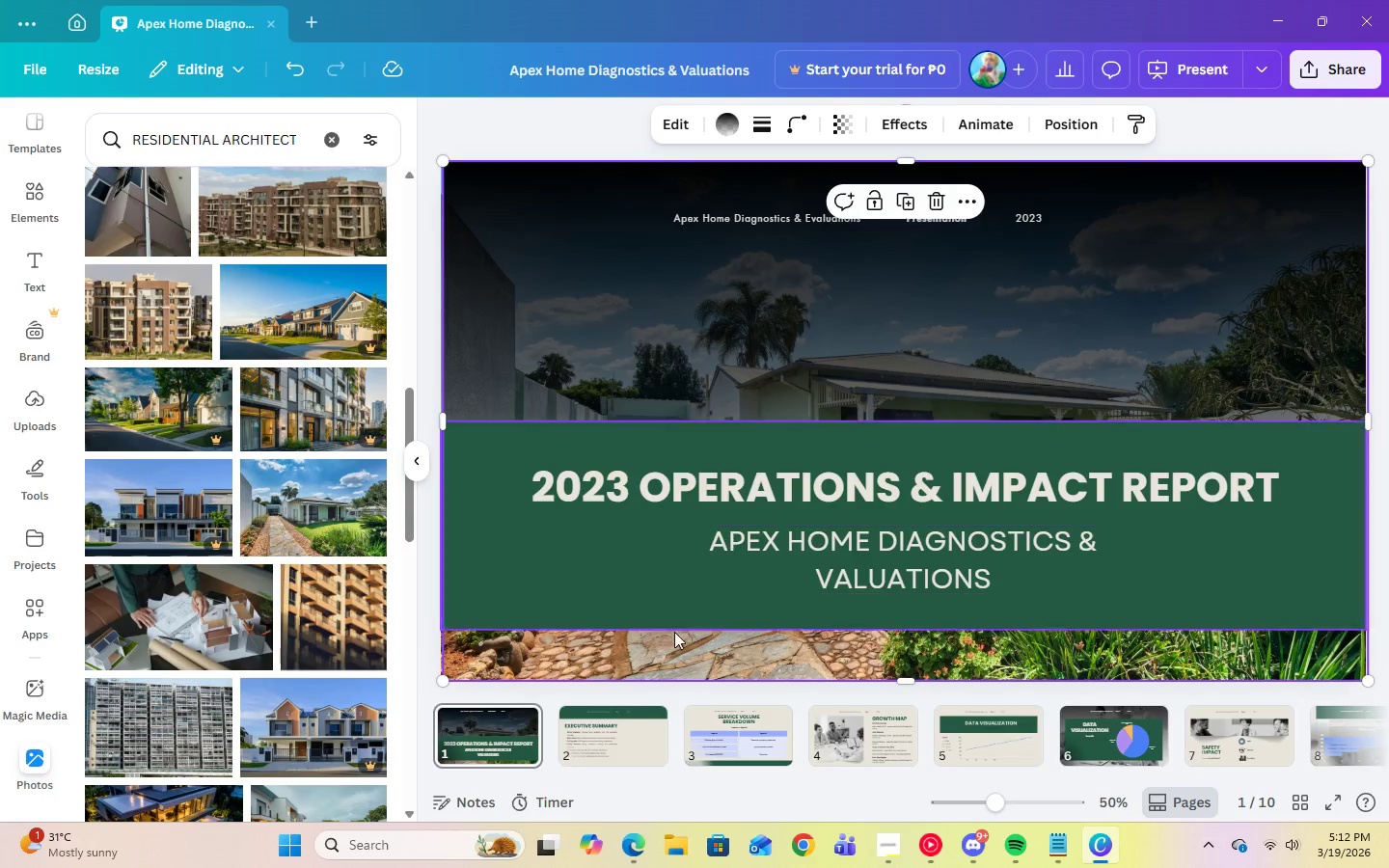 
left_click([617, 719])
 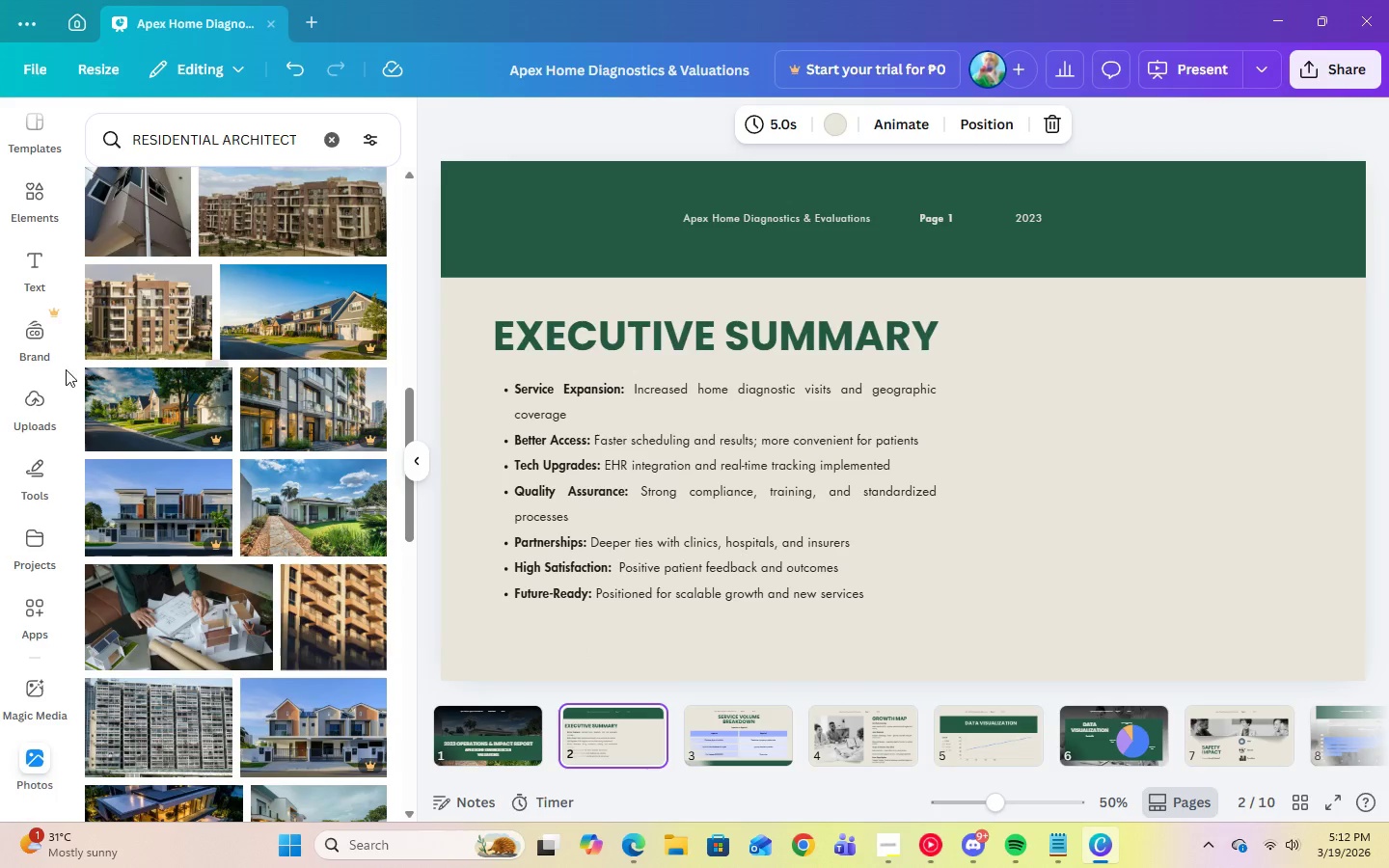 
left_click([34, 203])
 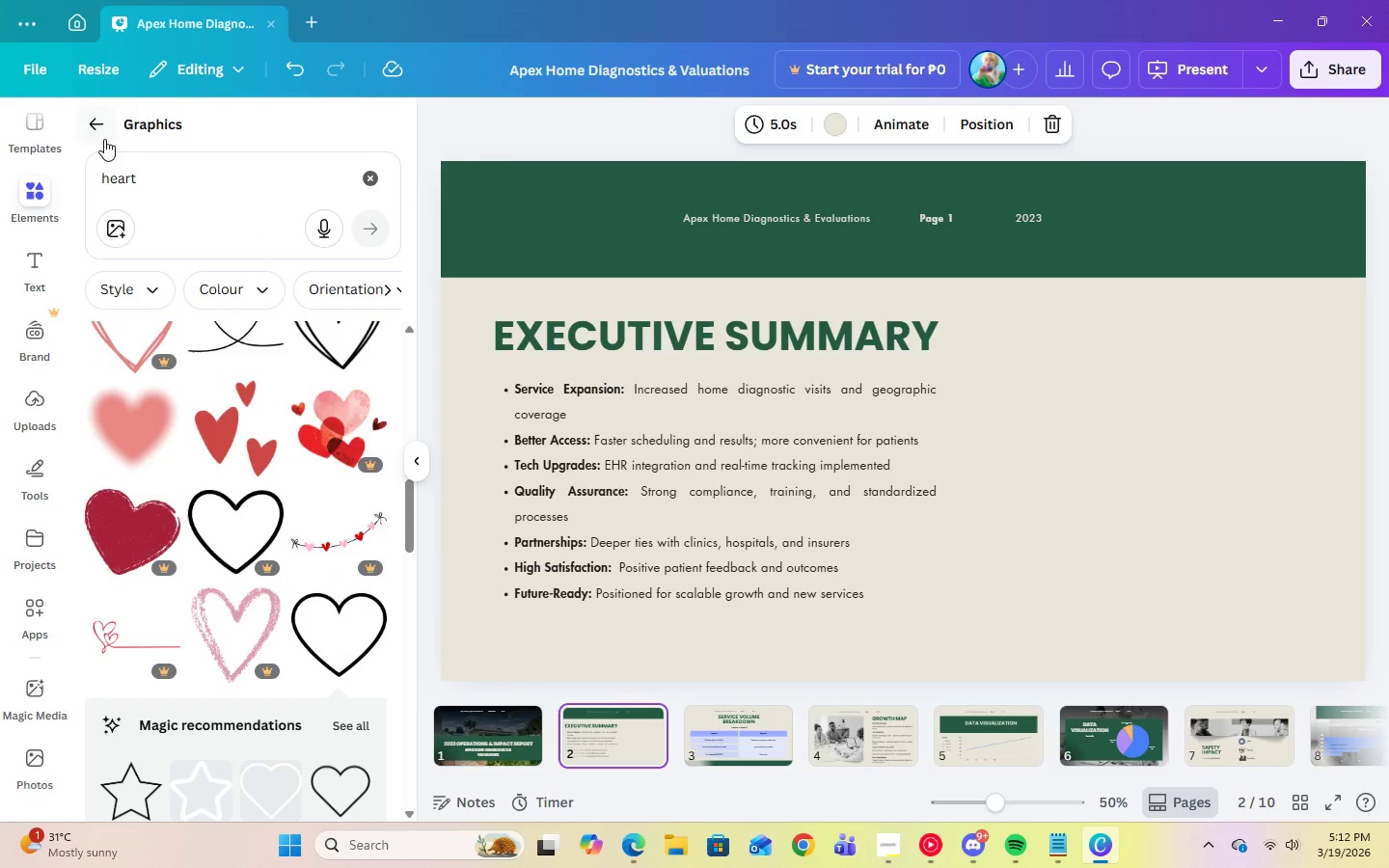 
left_click([104, 129])
 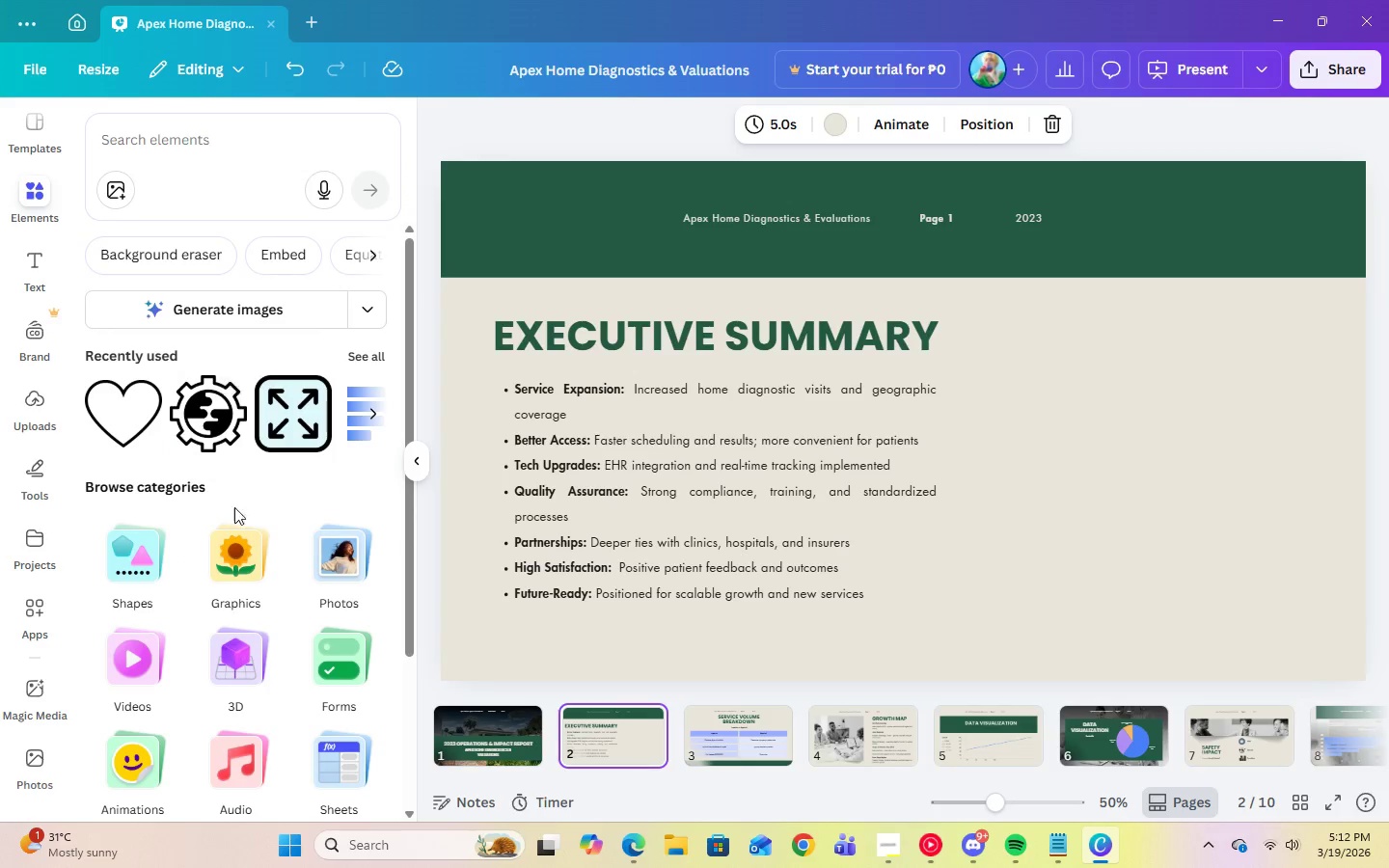 
scroll: coordinate [352, 637], scroll_direction: down, amount: 2.0
 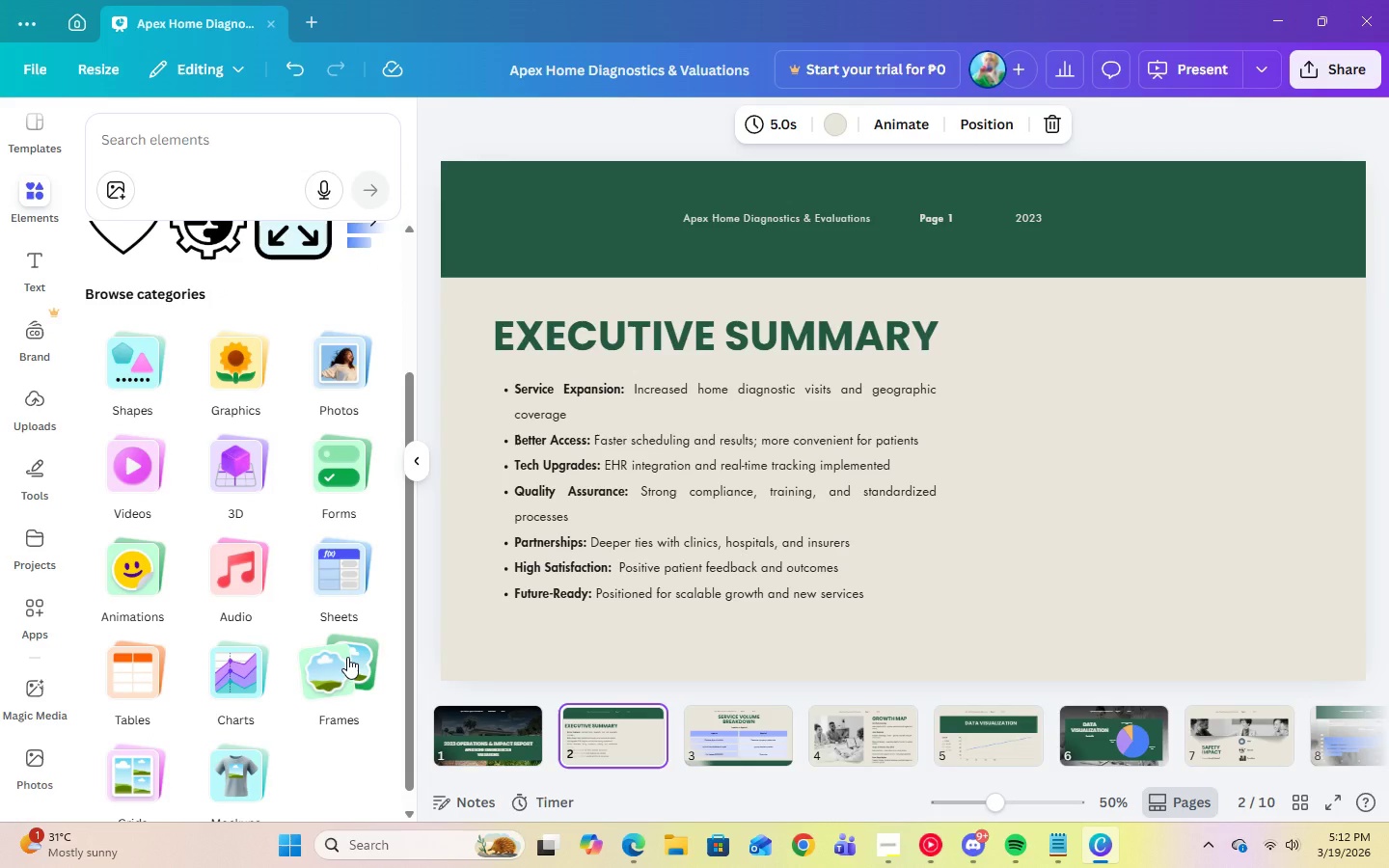 
left_click([347, 657])
 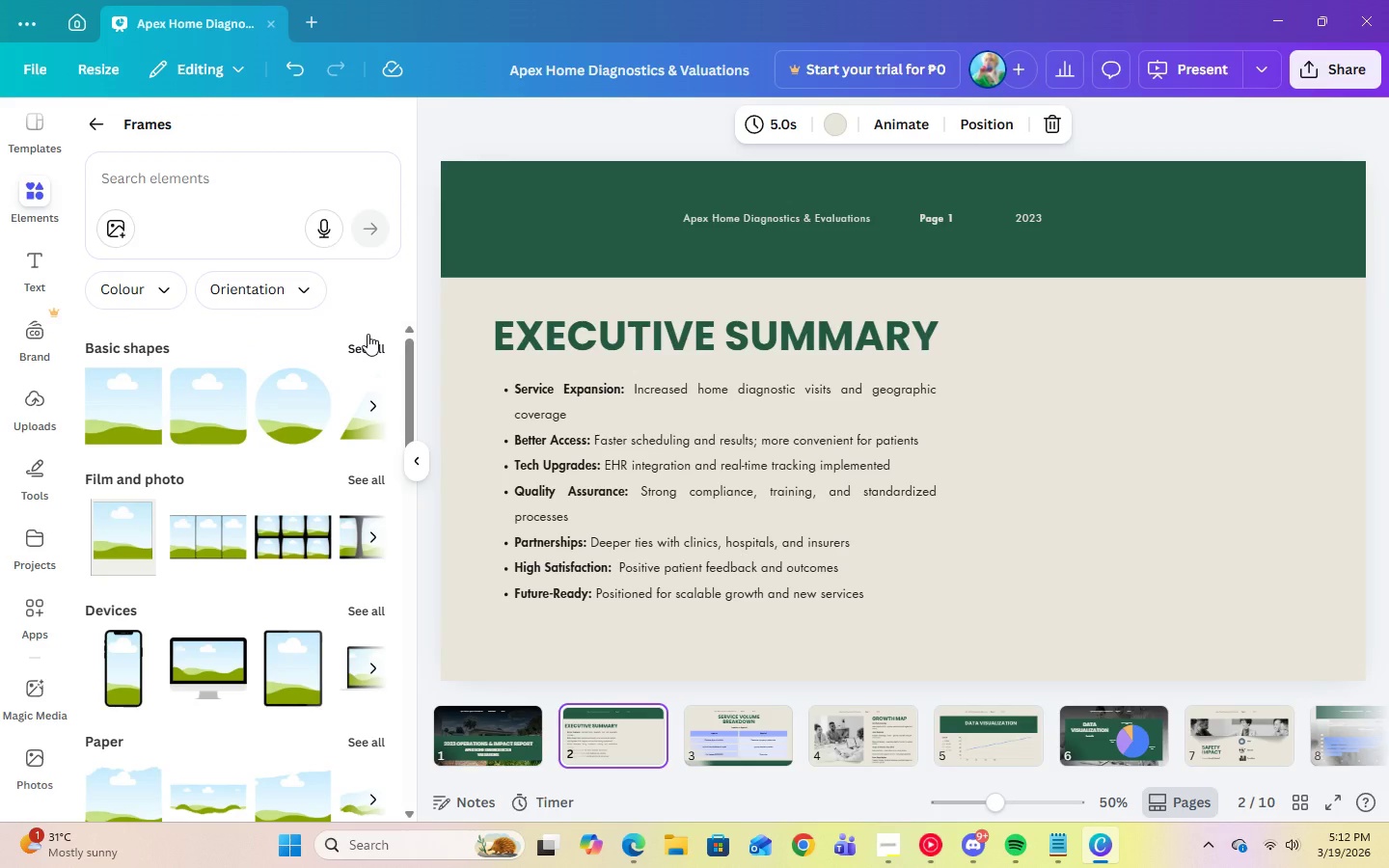 
wait(5.59)
 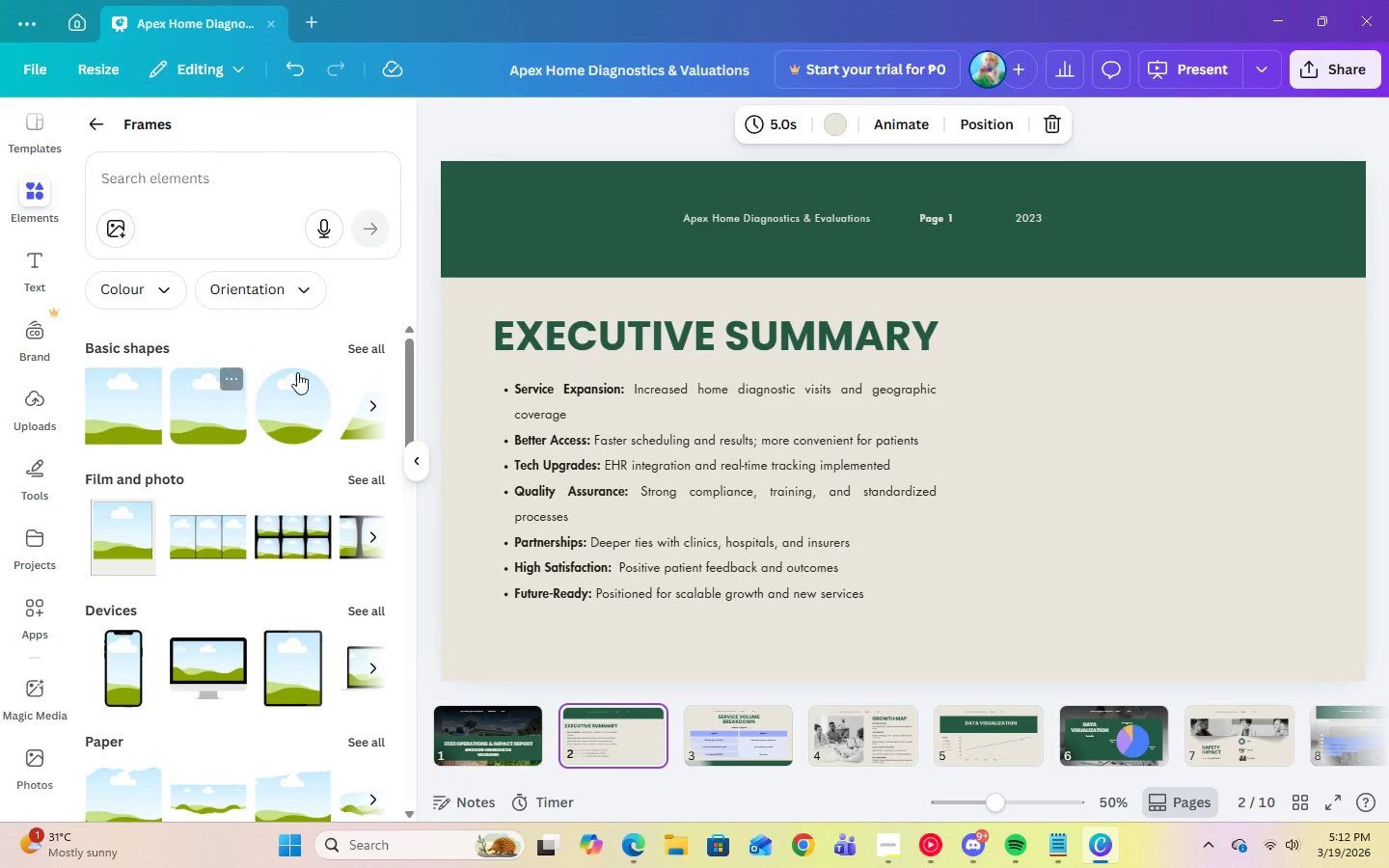 
left_click([113, 432])
 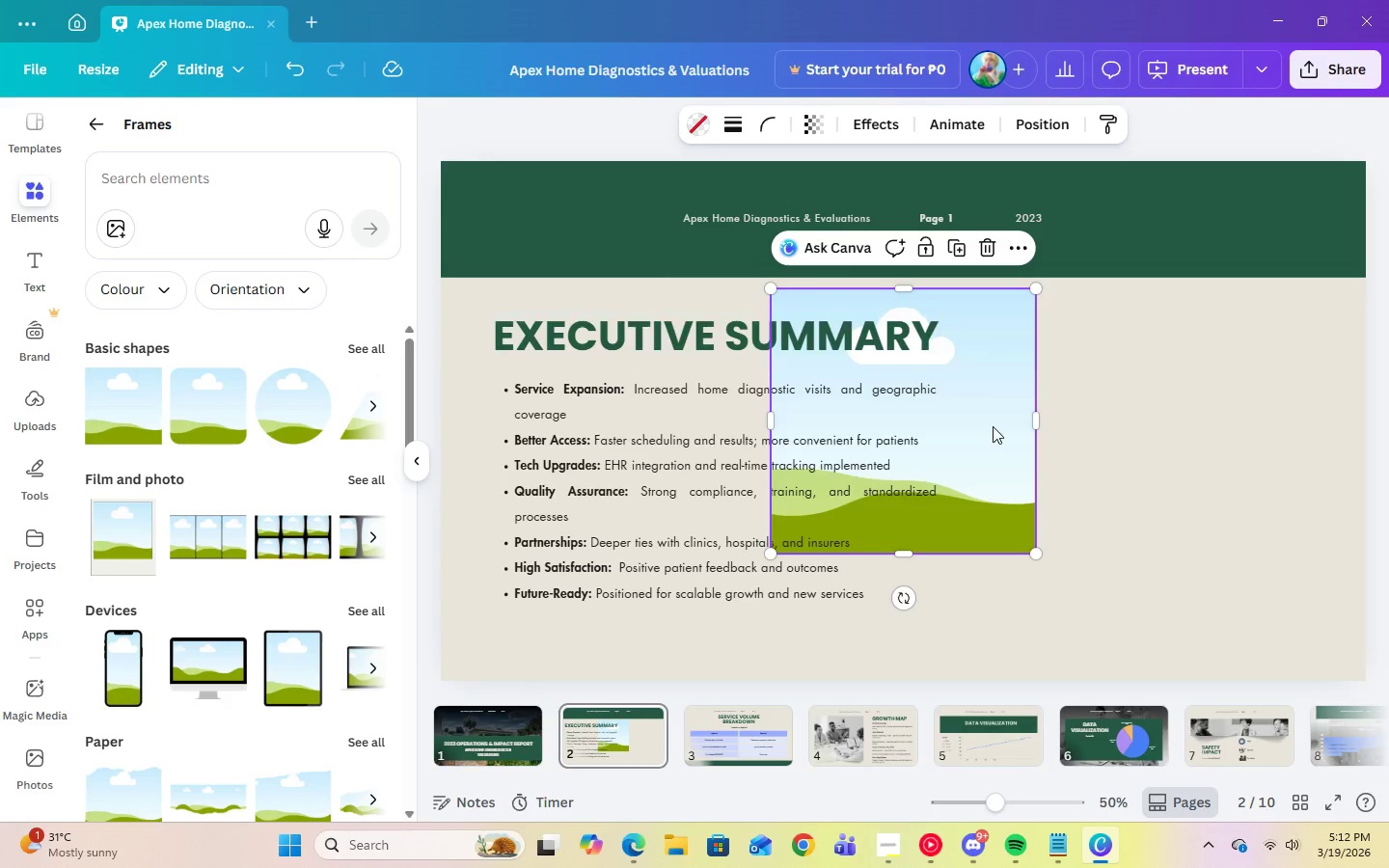 
left_click_drag(start_coordinate=[993, 426], to_coordinate=[1211, 450])
 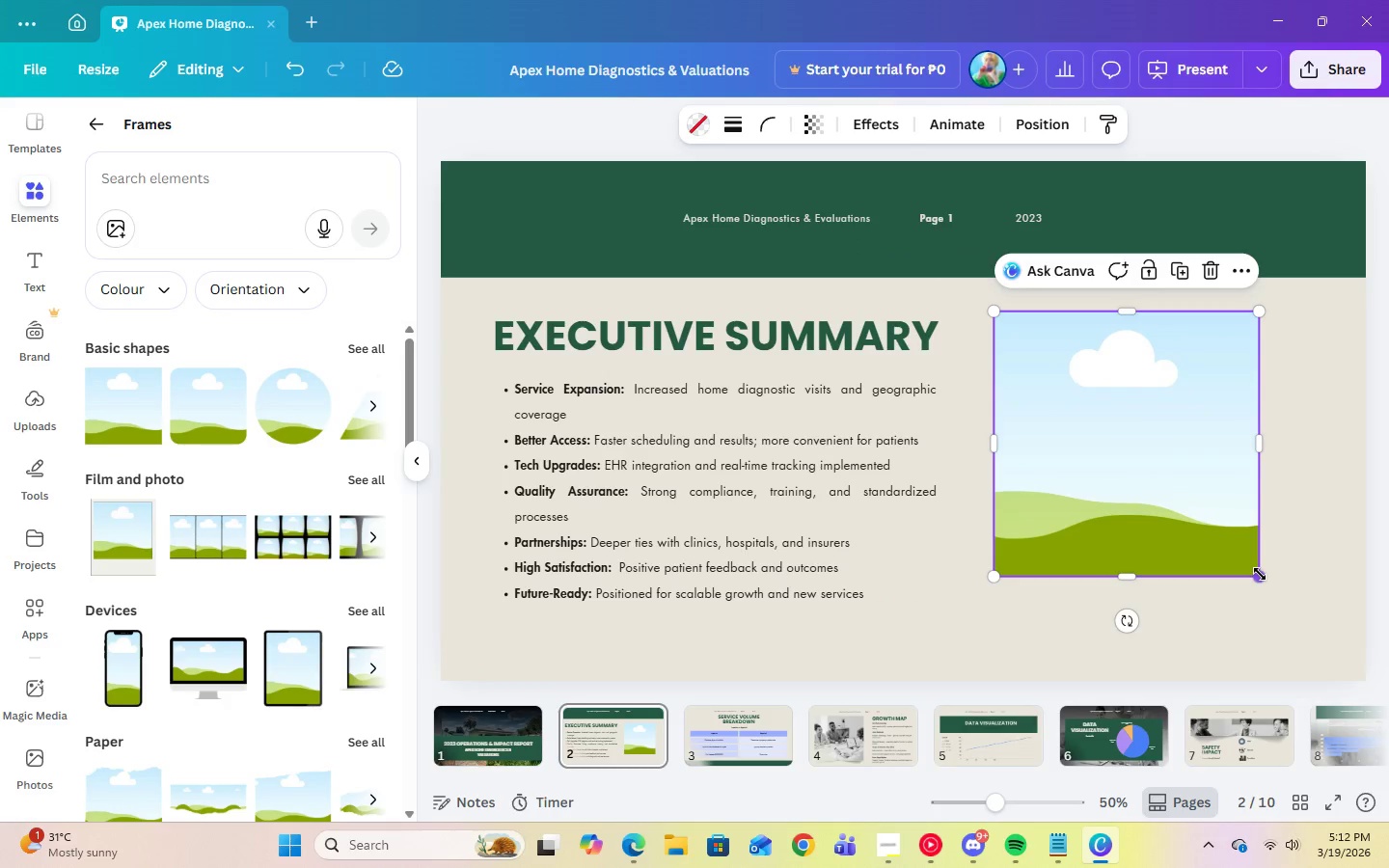 
left_click_drag(start_coordinate=[1260, 574], to_coordinate=[1314, 617])
 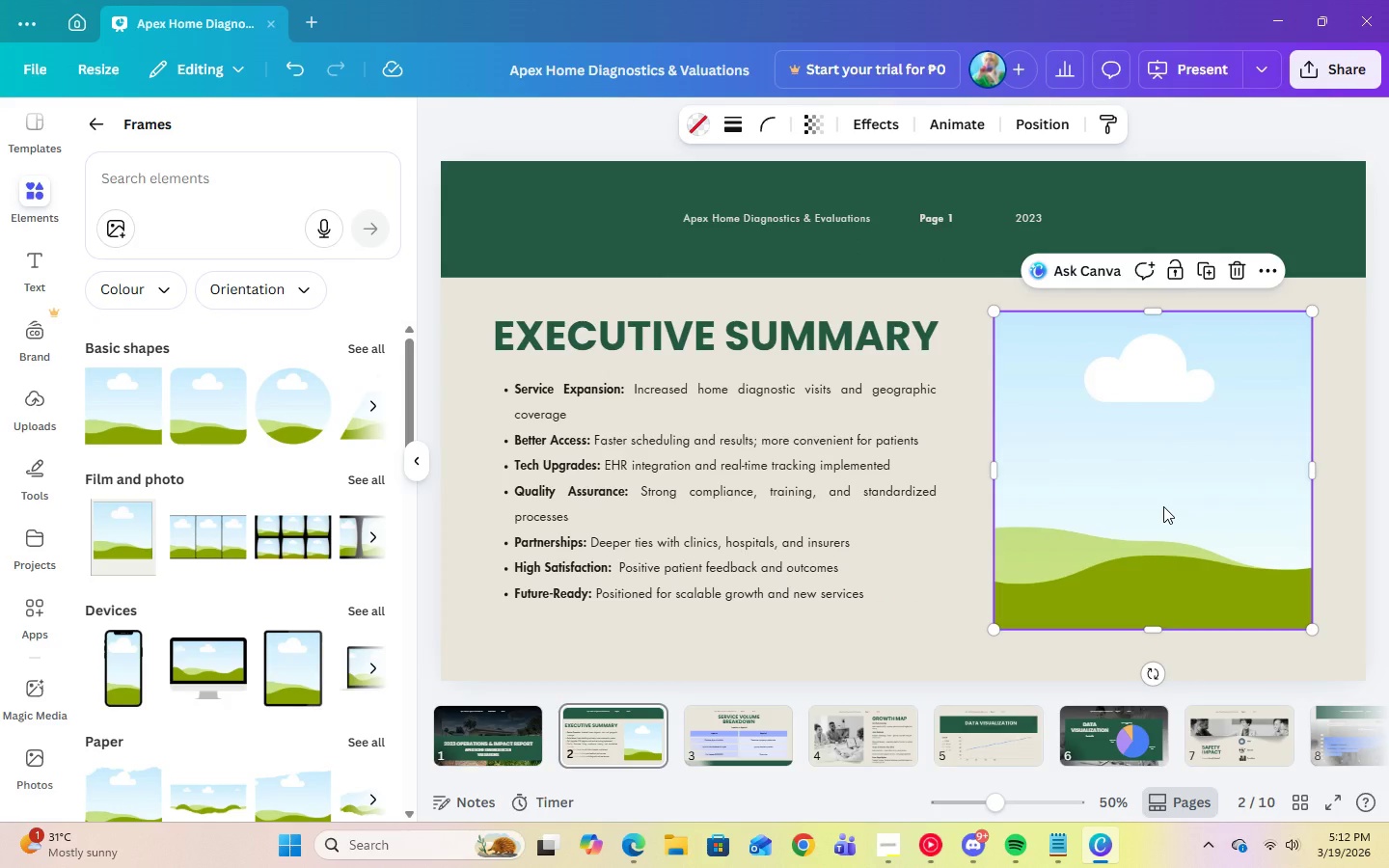 
left_click([1163, 506])
 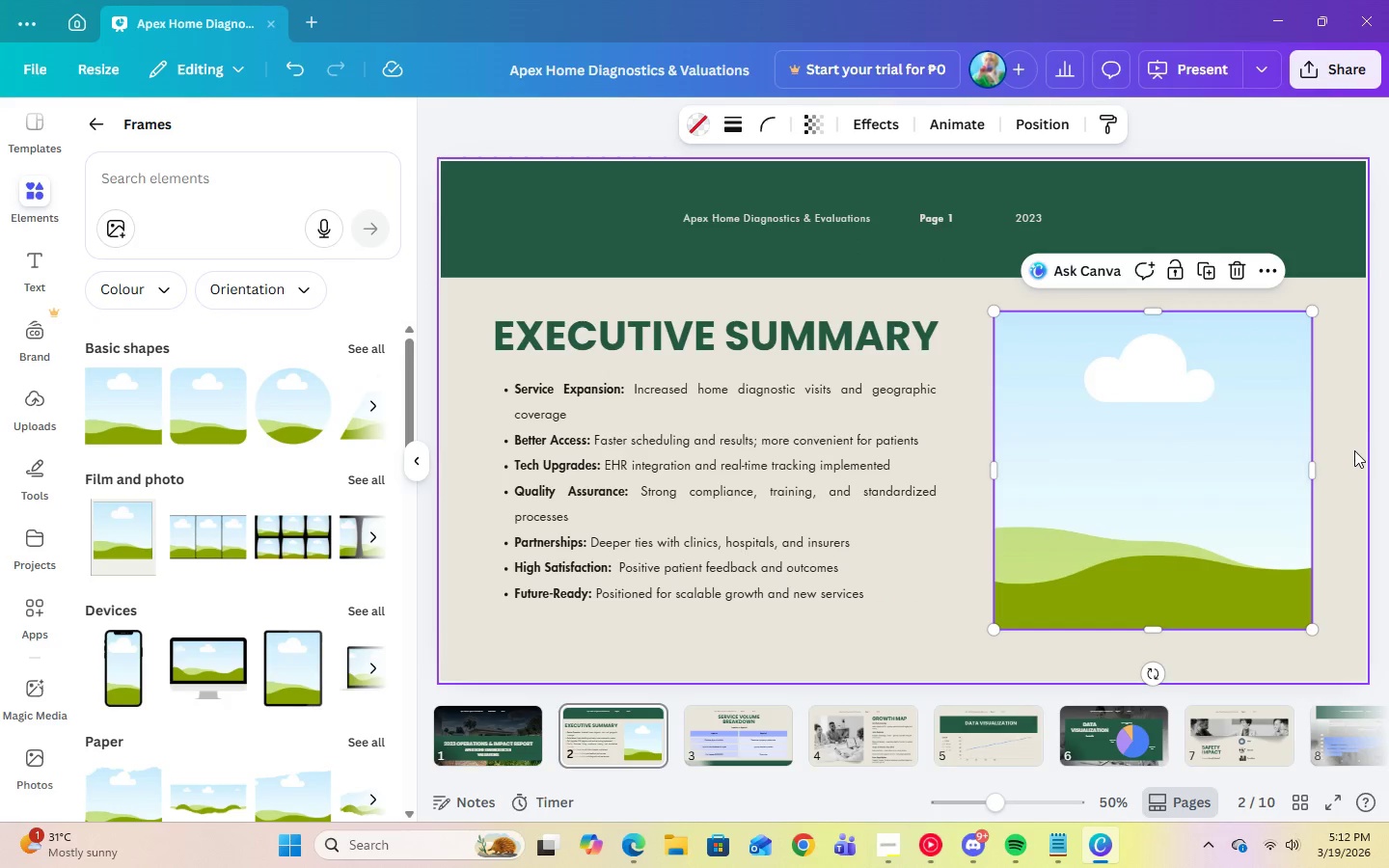 
left_click([1349, 444])
 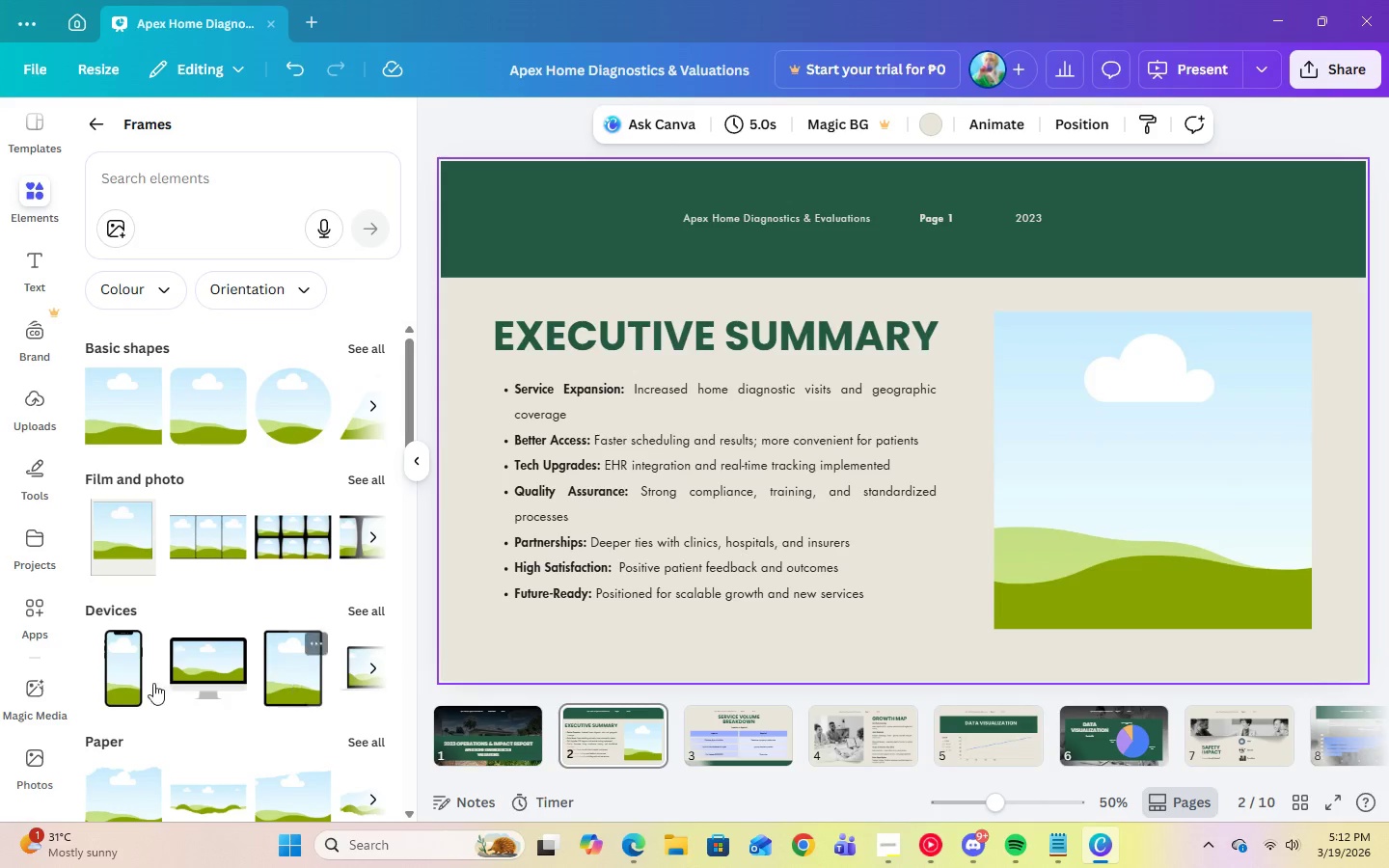 
left_click([42, 743])
 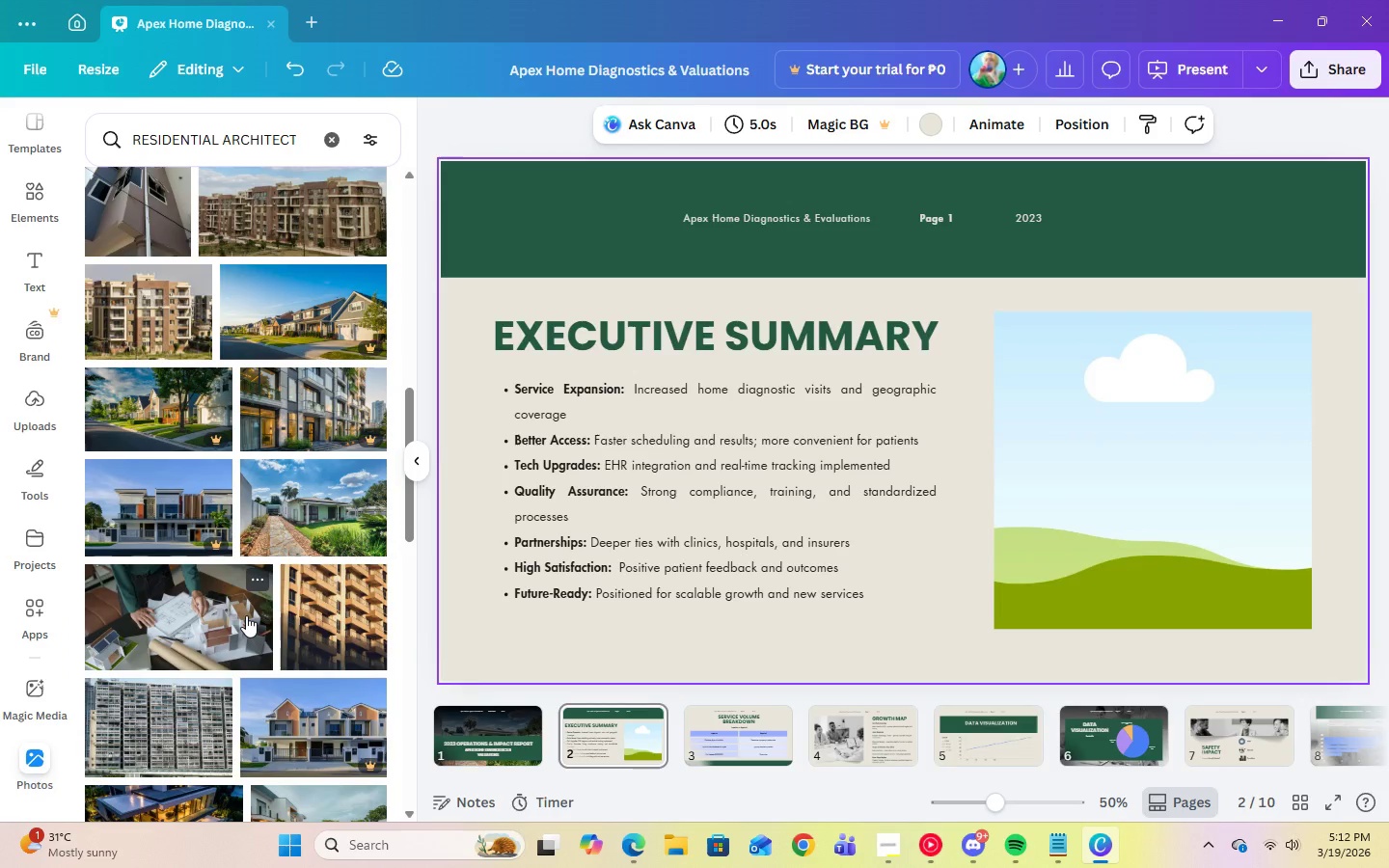 
scroll: coordinate [245, 614], scroll_direction: down, amount: 11.0
 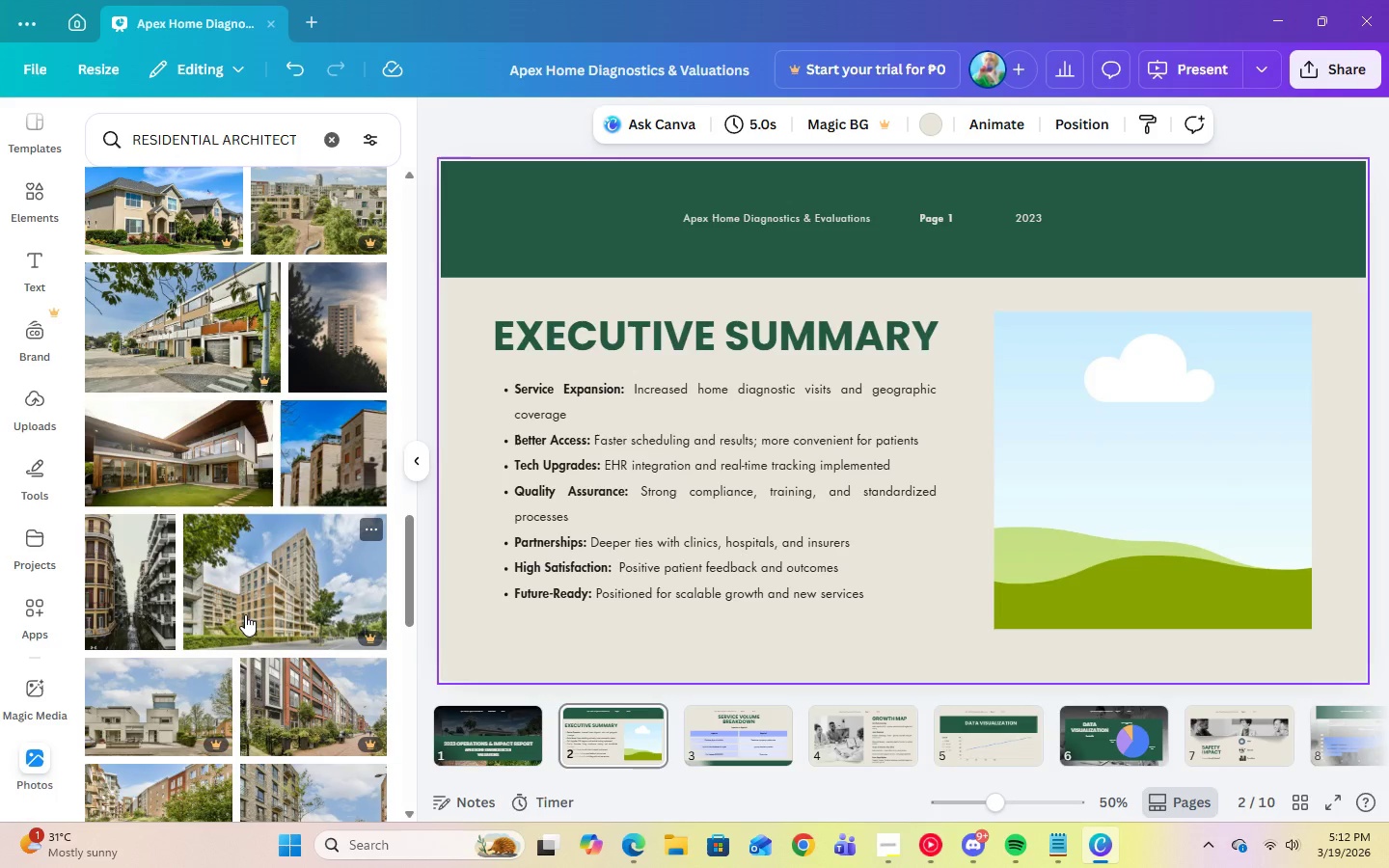 
wait(8.28)
 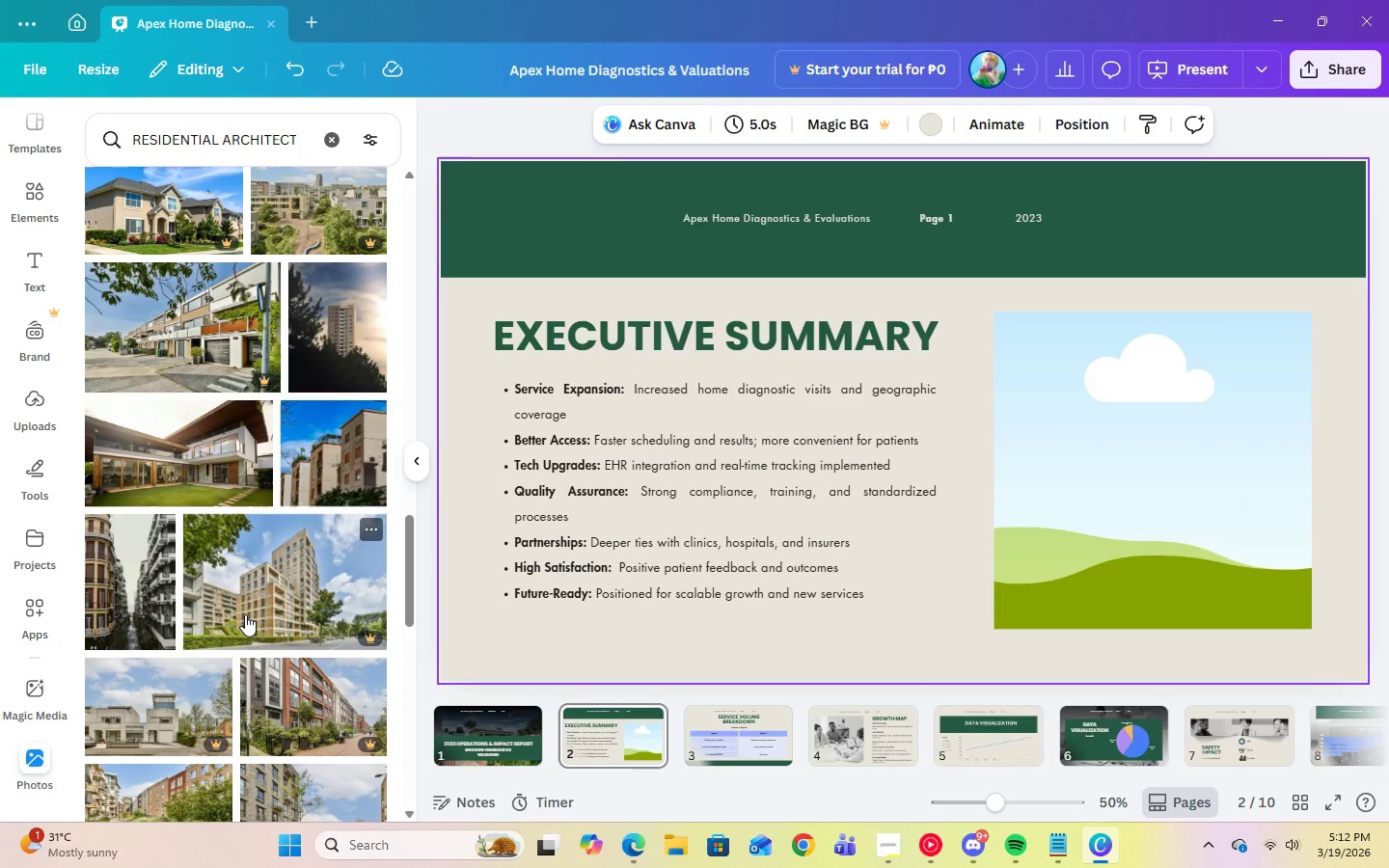 
scroll: coordinate [293, 620], scroll_direction: down, amount: 1.0
 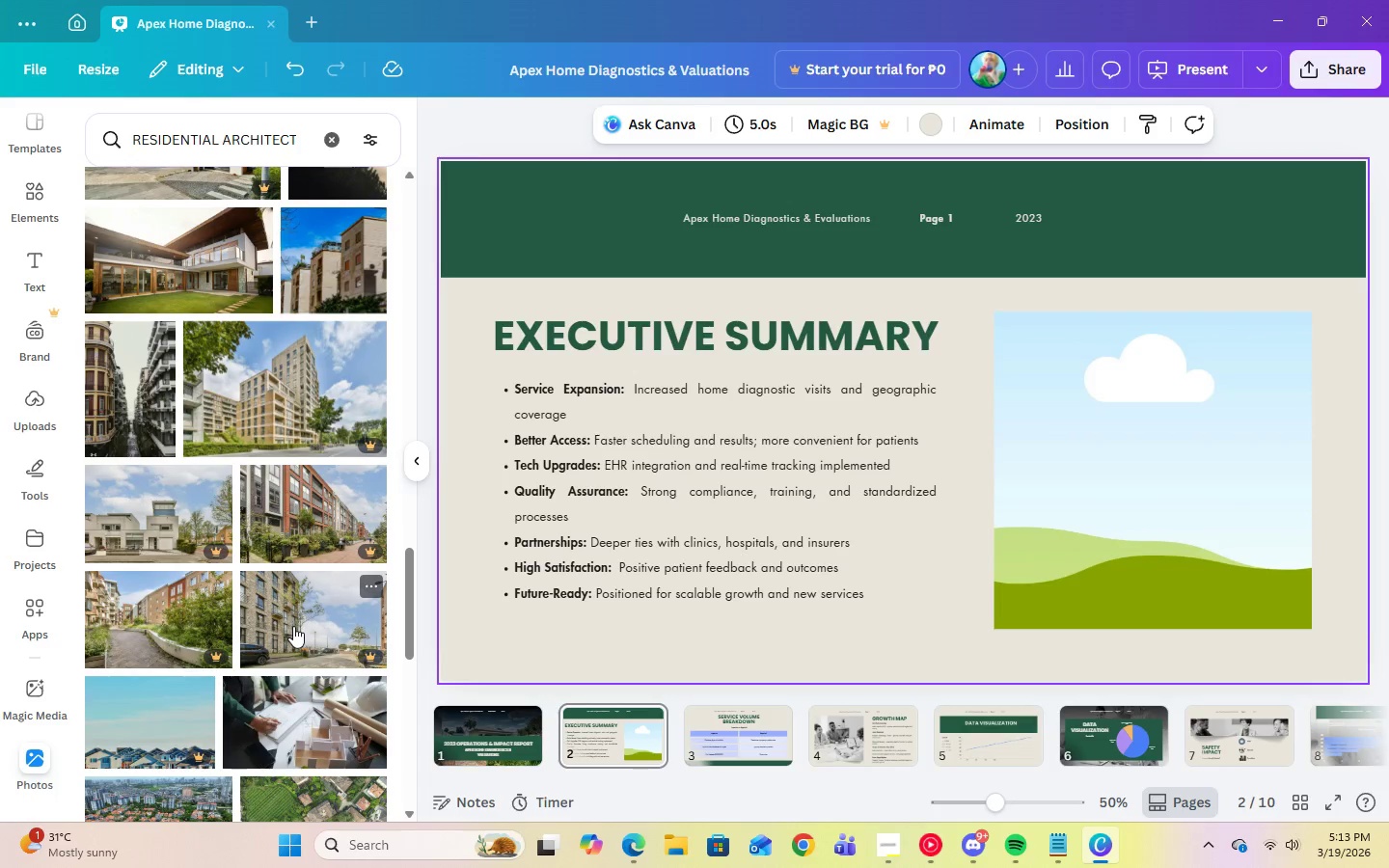 
scroll: coordinate [293, 627], scroll_direction: up, amount: 1.0
 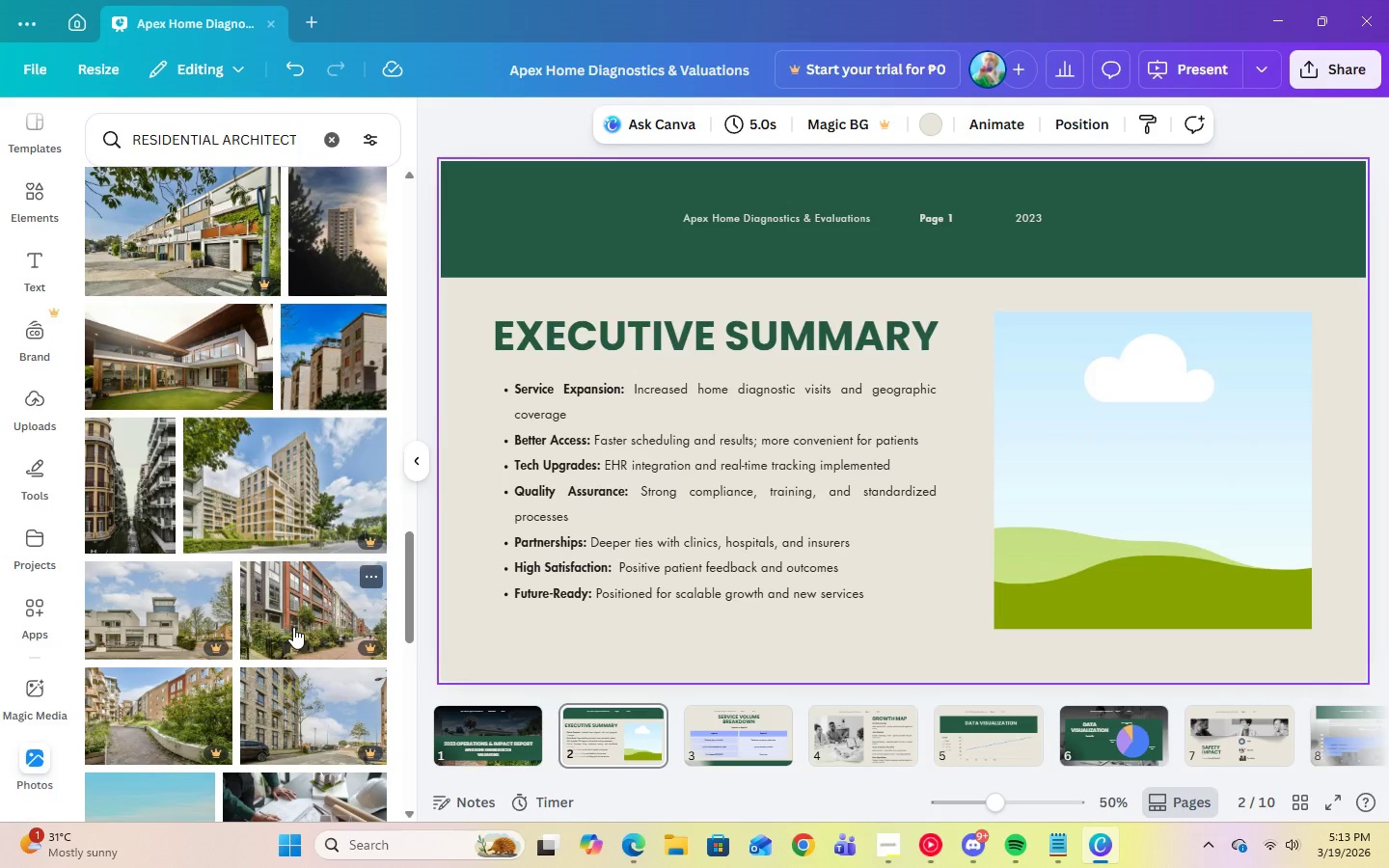 
scroll: coordinate [293, 627], scroll_direction: down, amount: 8.0
 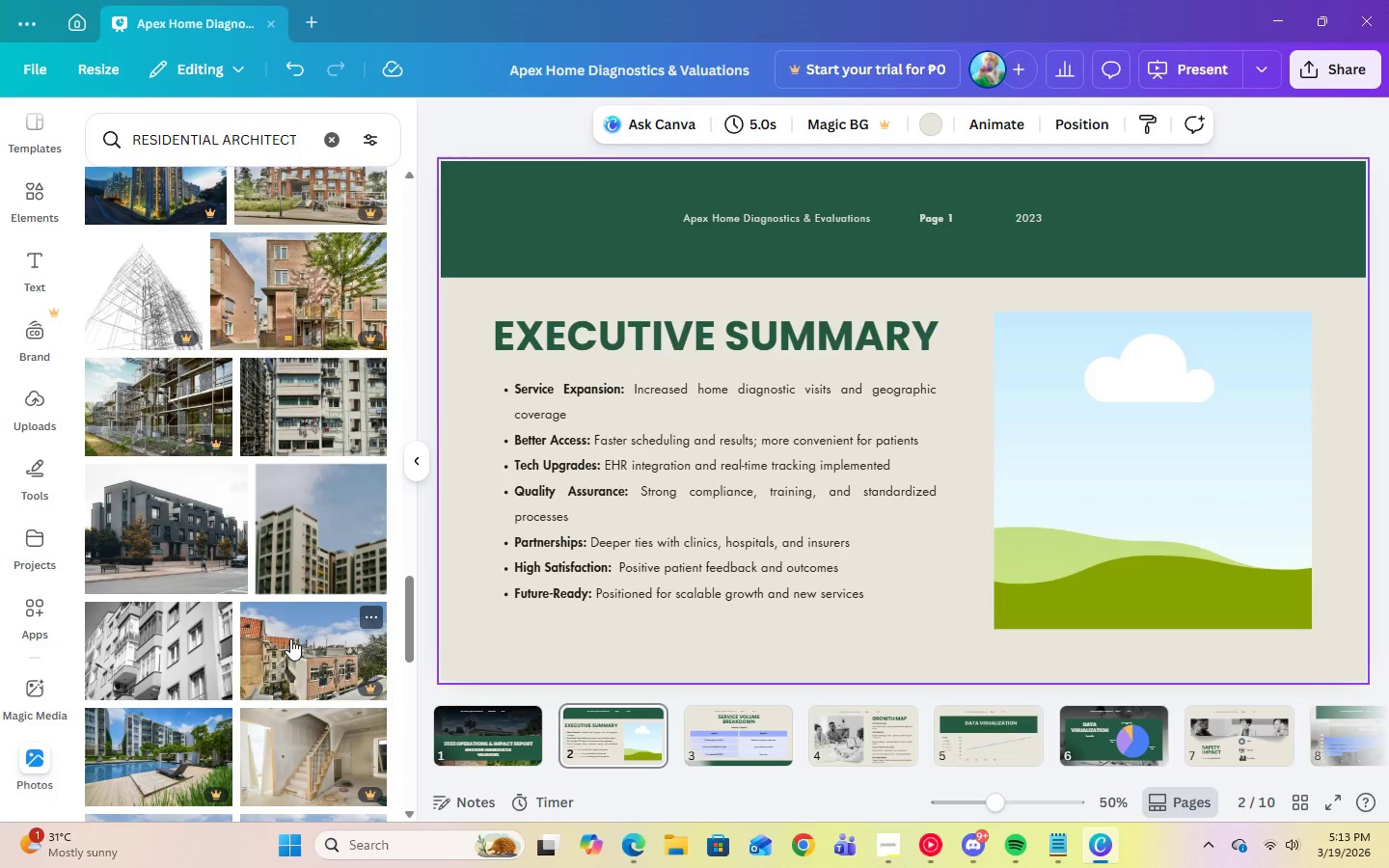 
wait(12.25)
 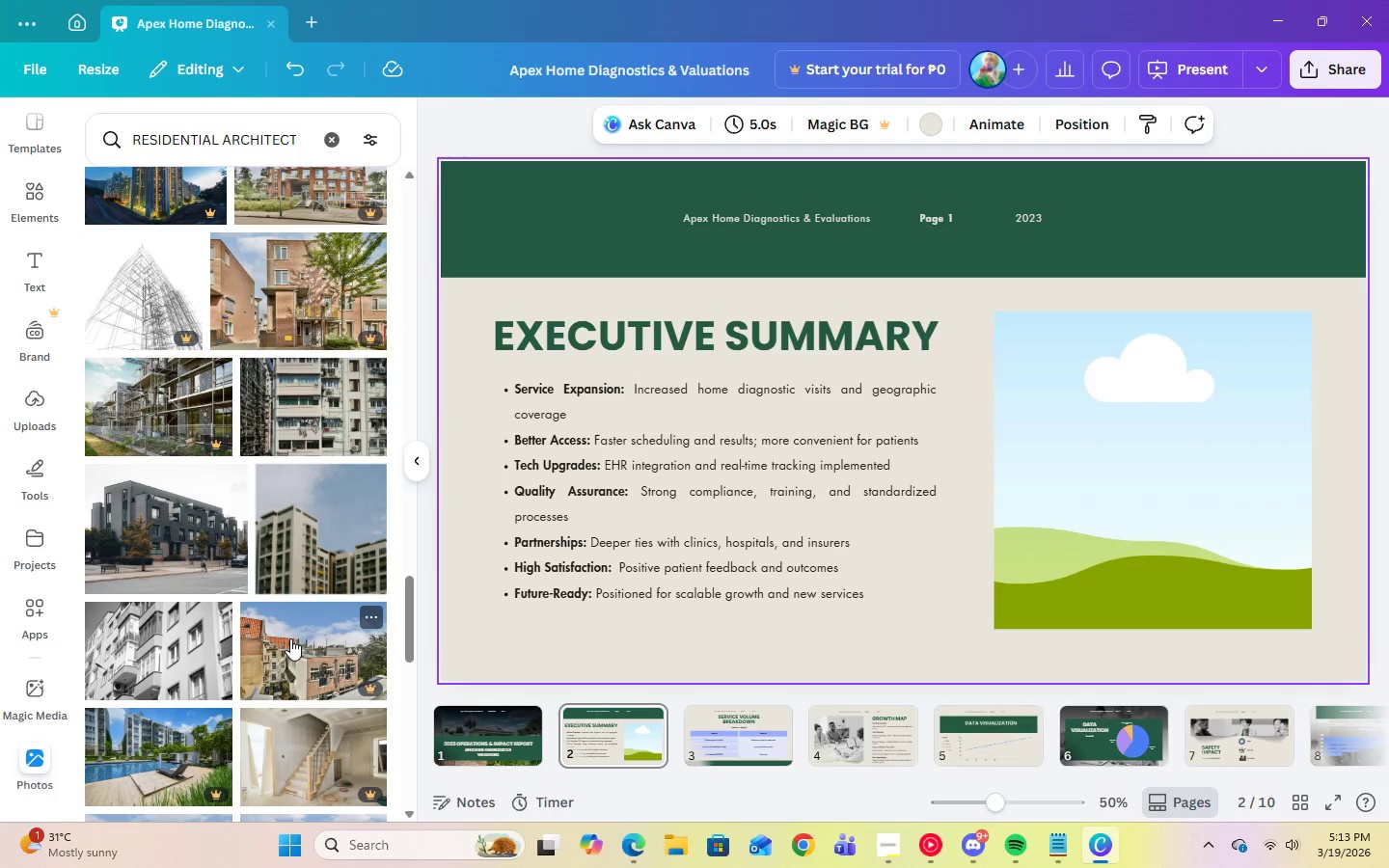 
scroll: coordinate [349, 390], scroll_direction: down, amount: 3.0
 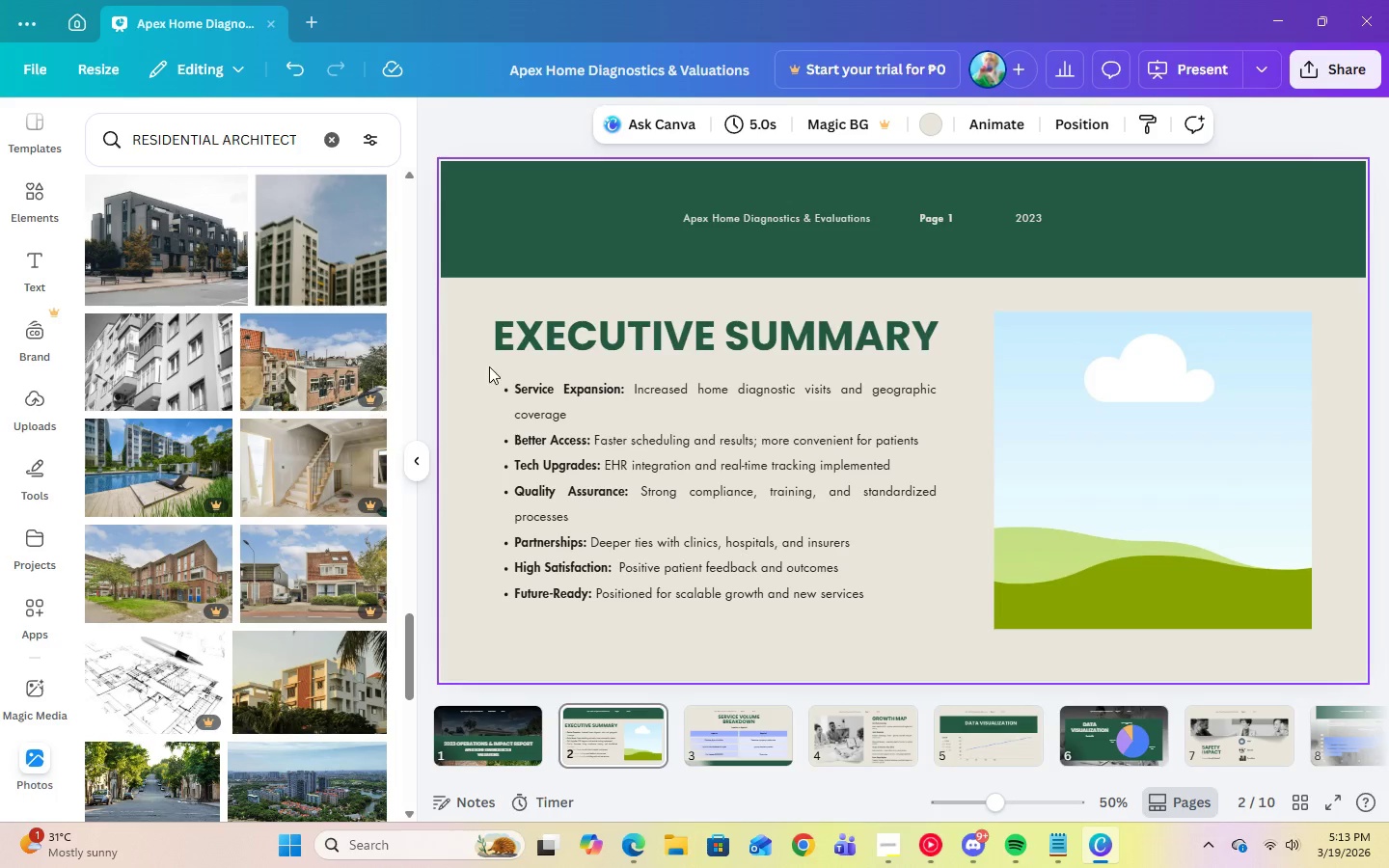 
mouse_move([303, 590])
 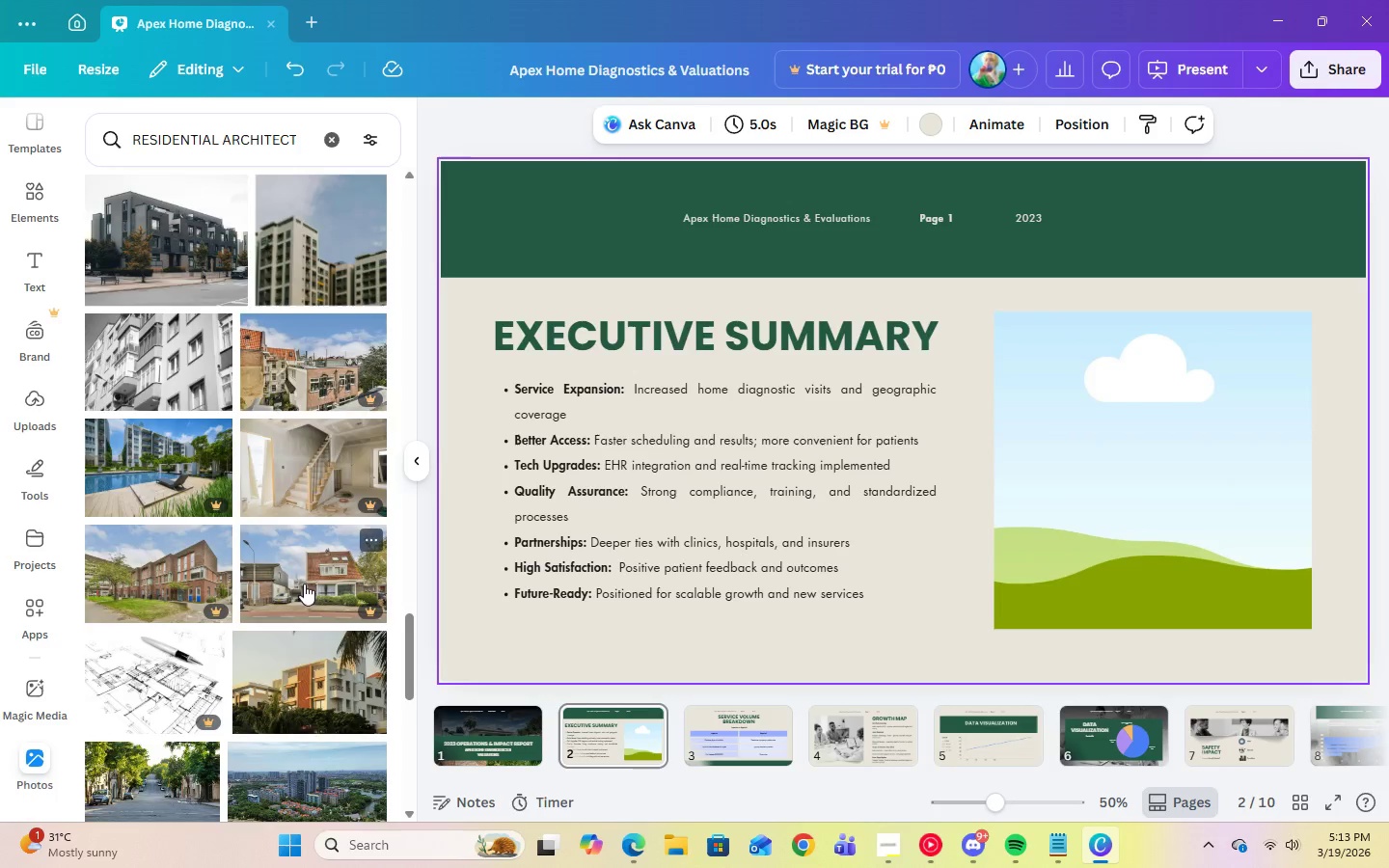 
scroll: coordinate [304, 583], scroll_direction: up, amount: 8.0
 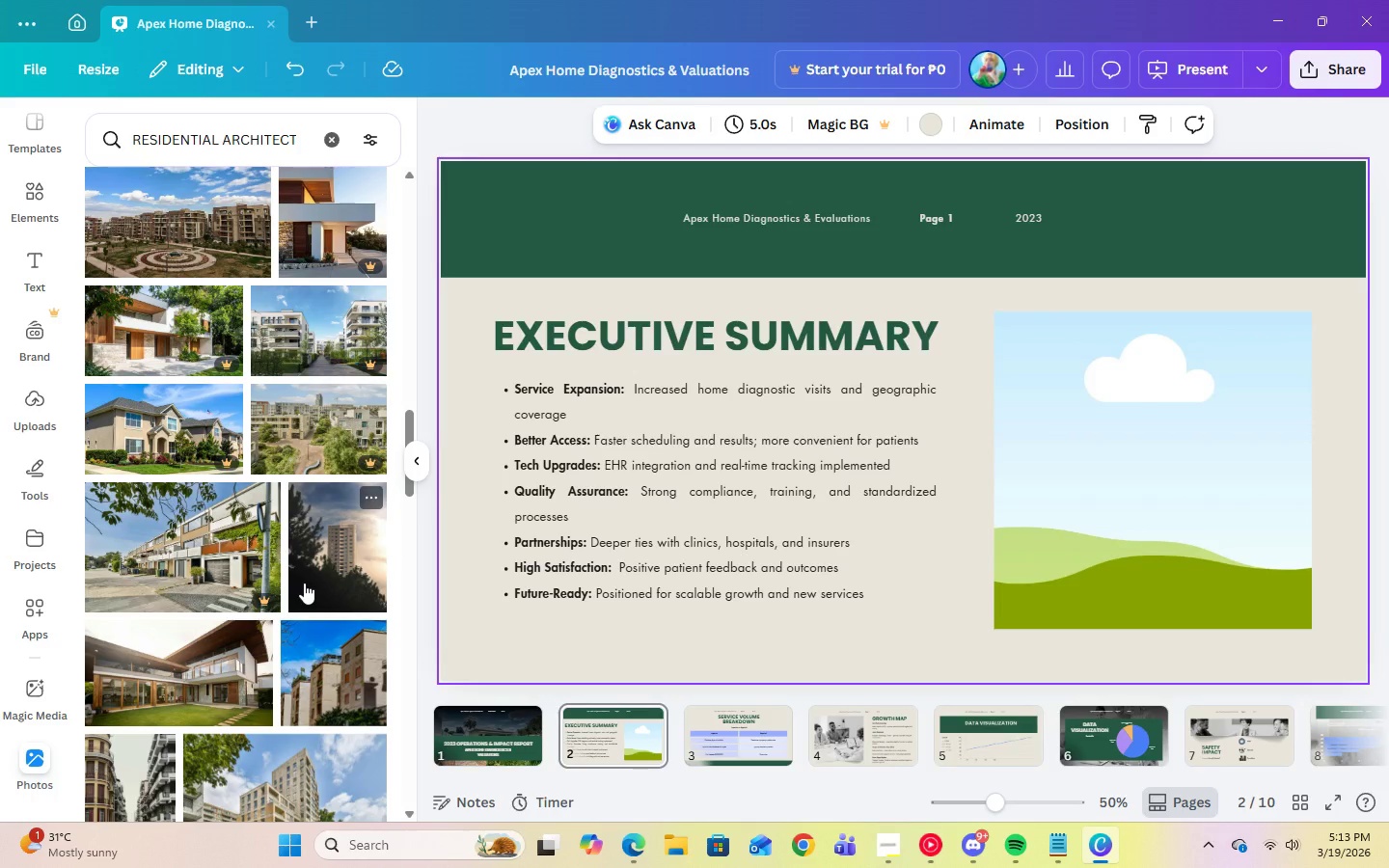 
scroll: coordinate [304, 583], scroll_direction: down, amount: 2.0
 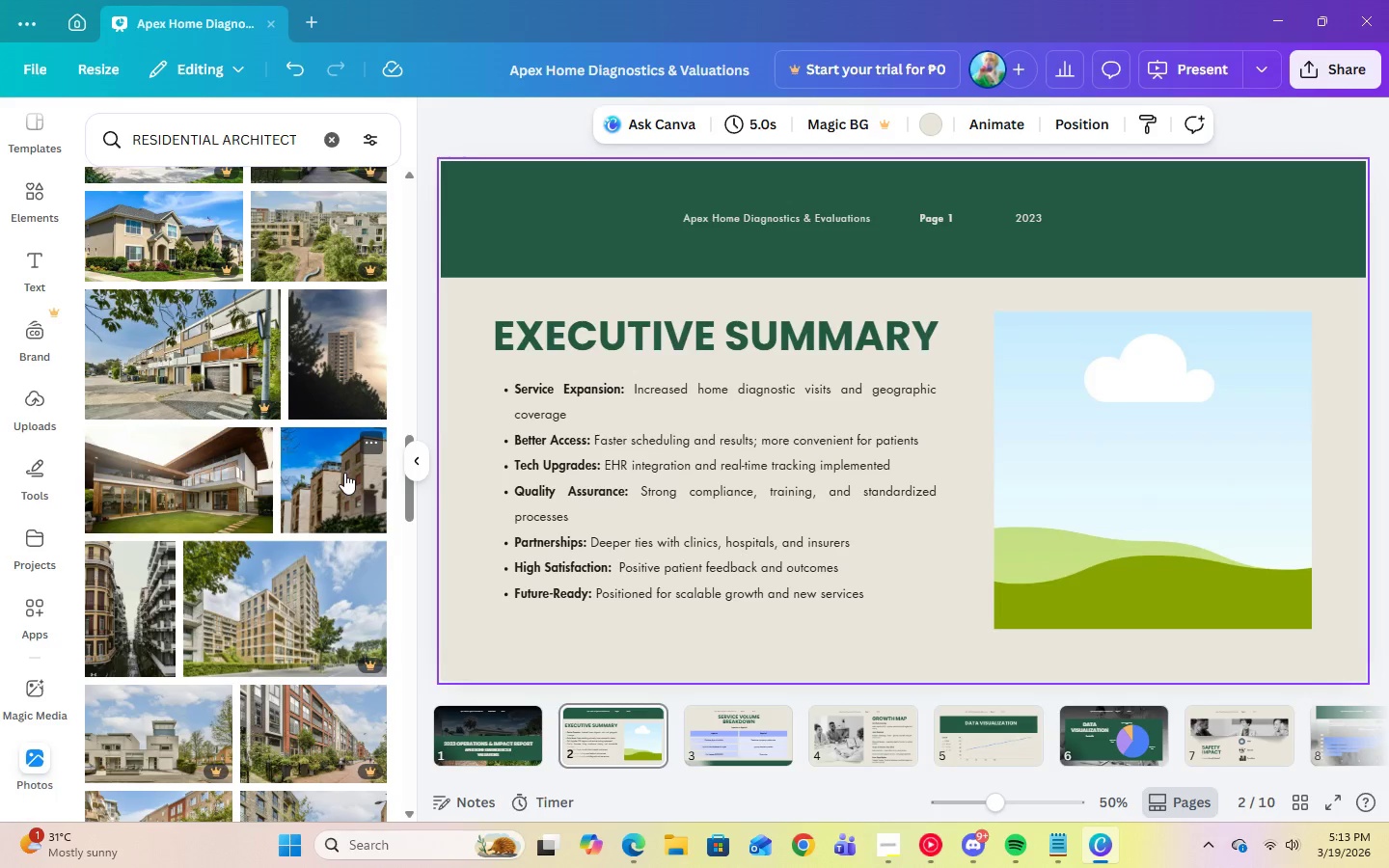 
left_click([344, 473])
 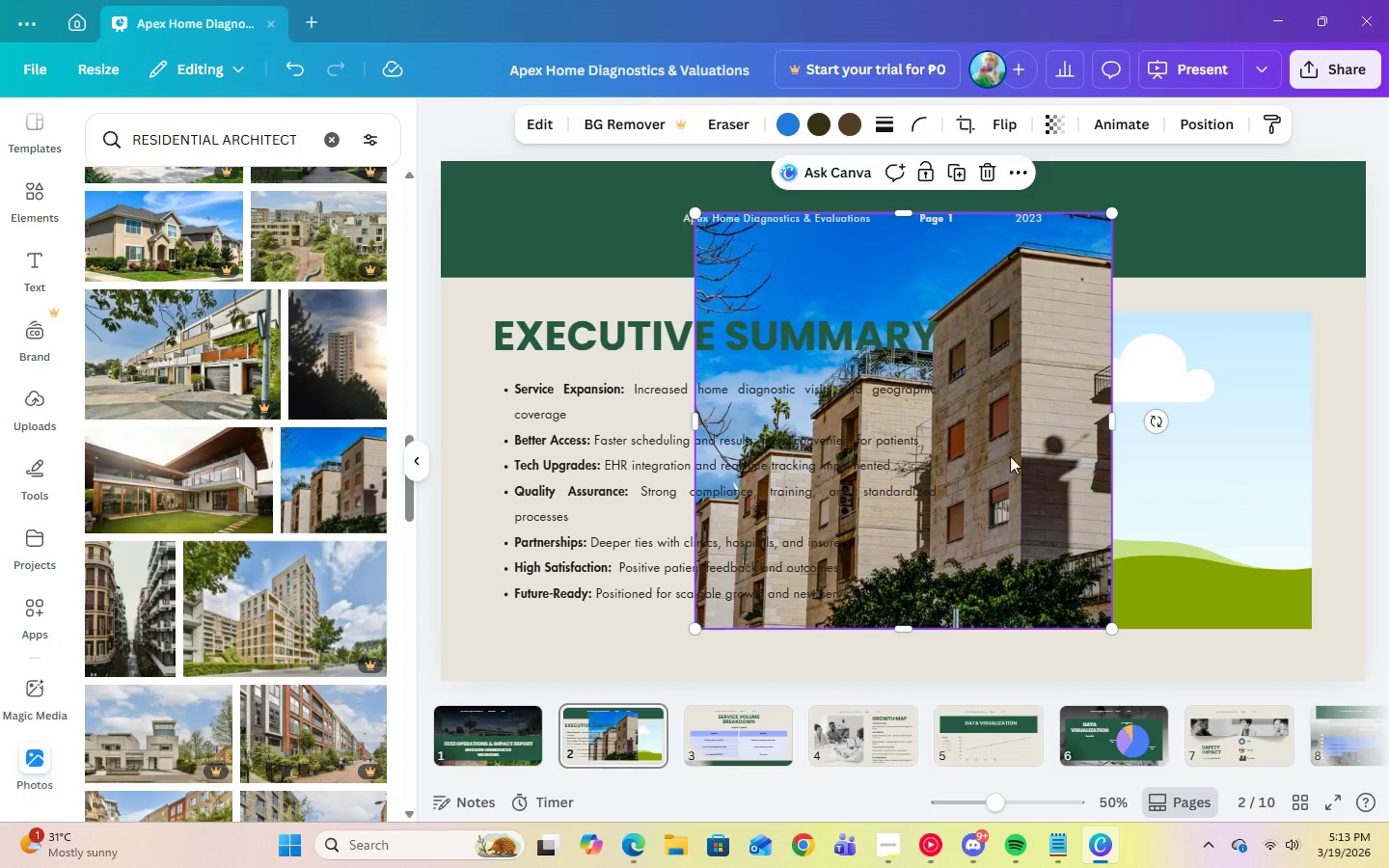 
left_click_drag(start_coordinate=[993, 444], to_coordinate=[1124, 465])
 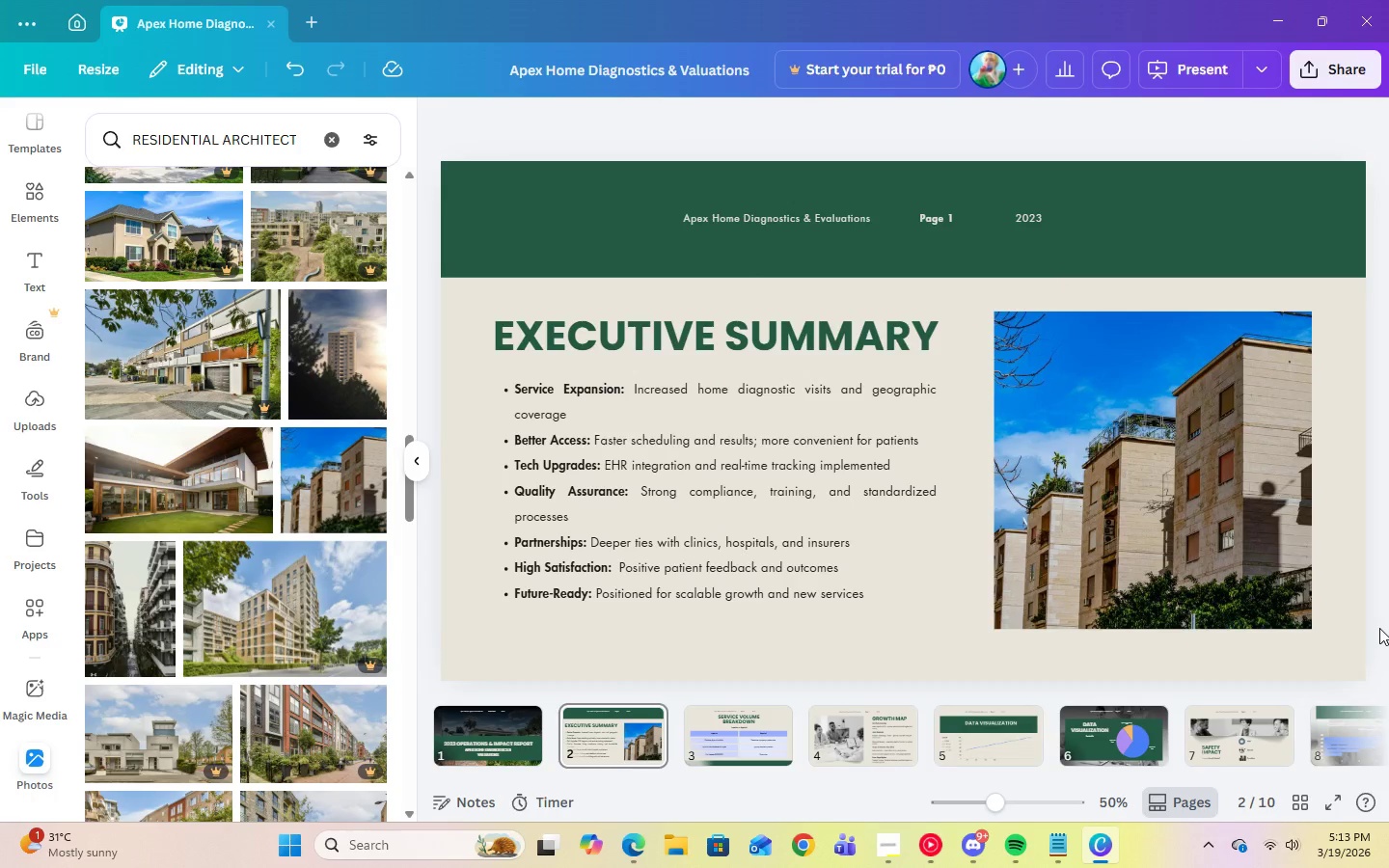 
left_click([896, 855])